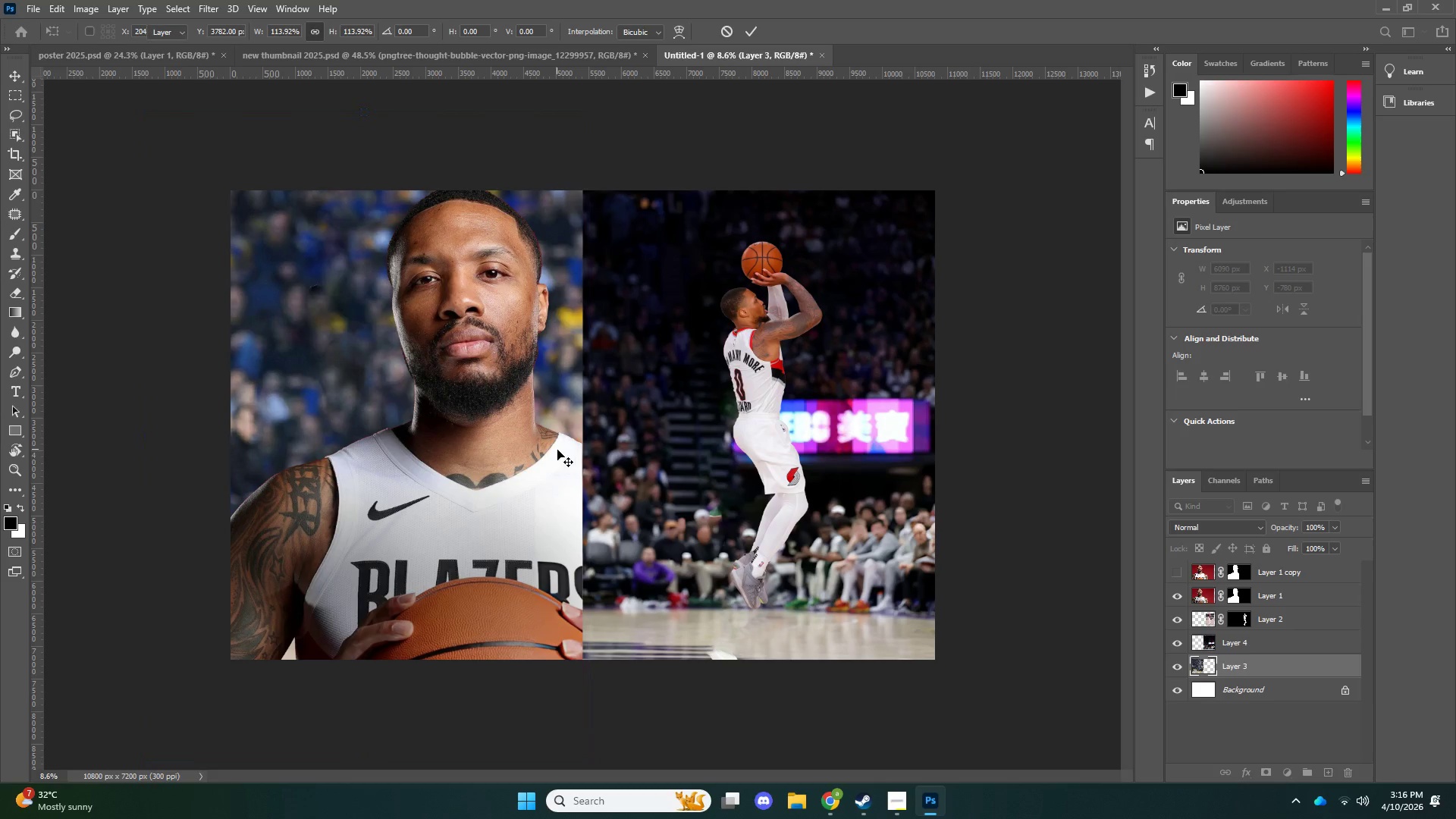 
key(NumpadEnter)
 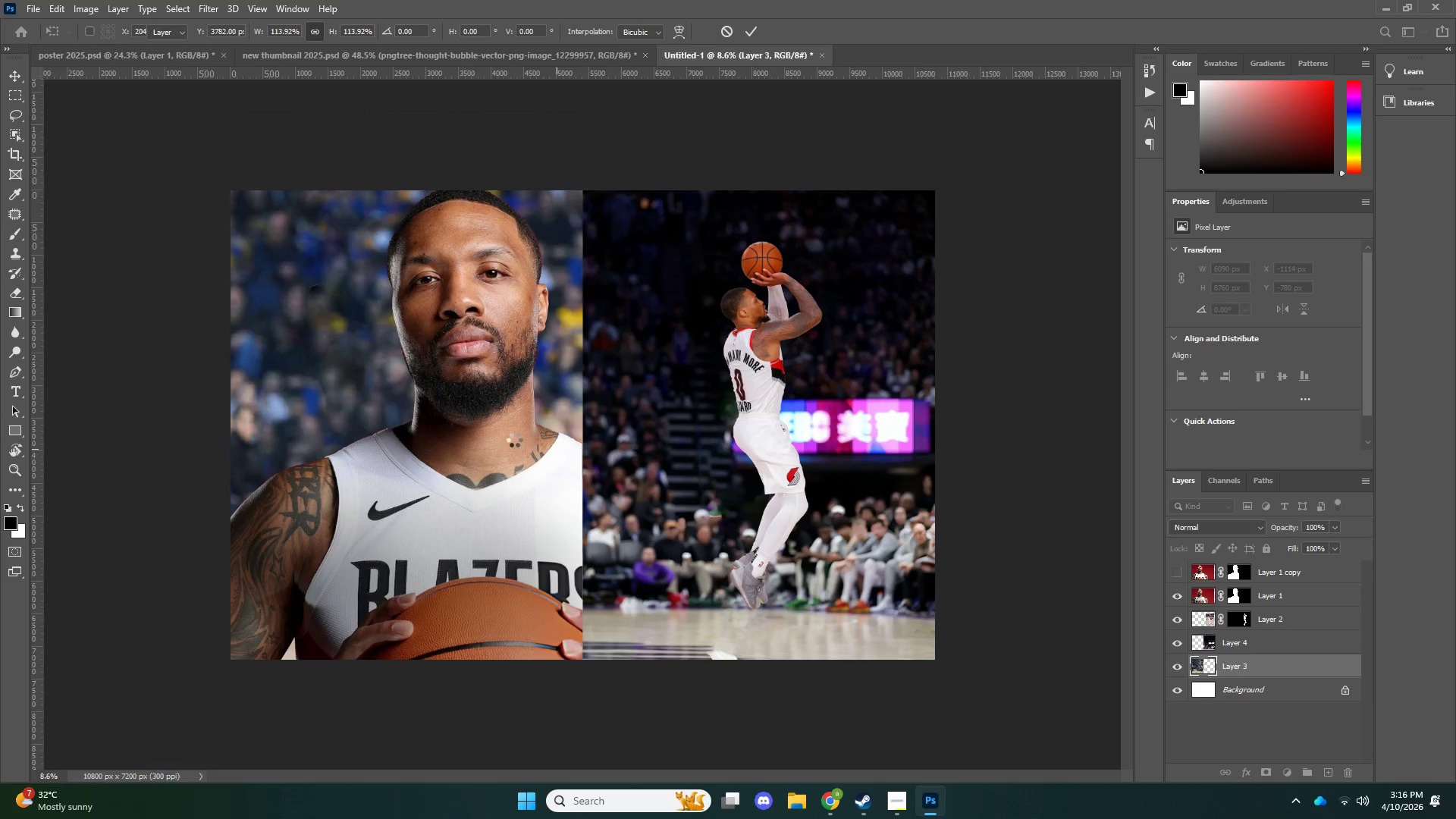 
key(V)
 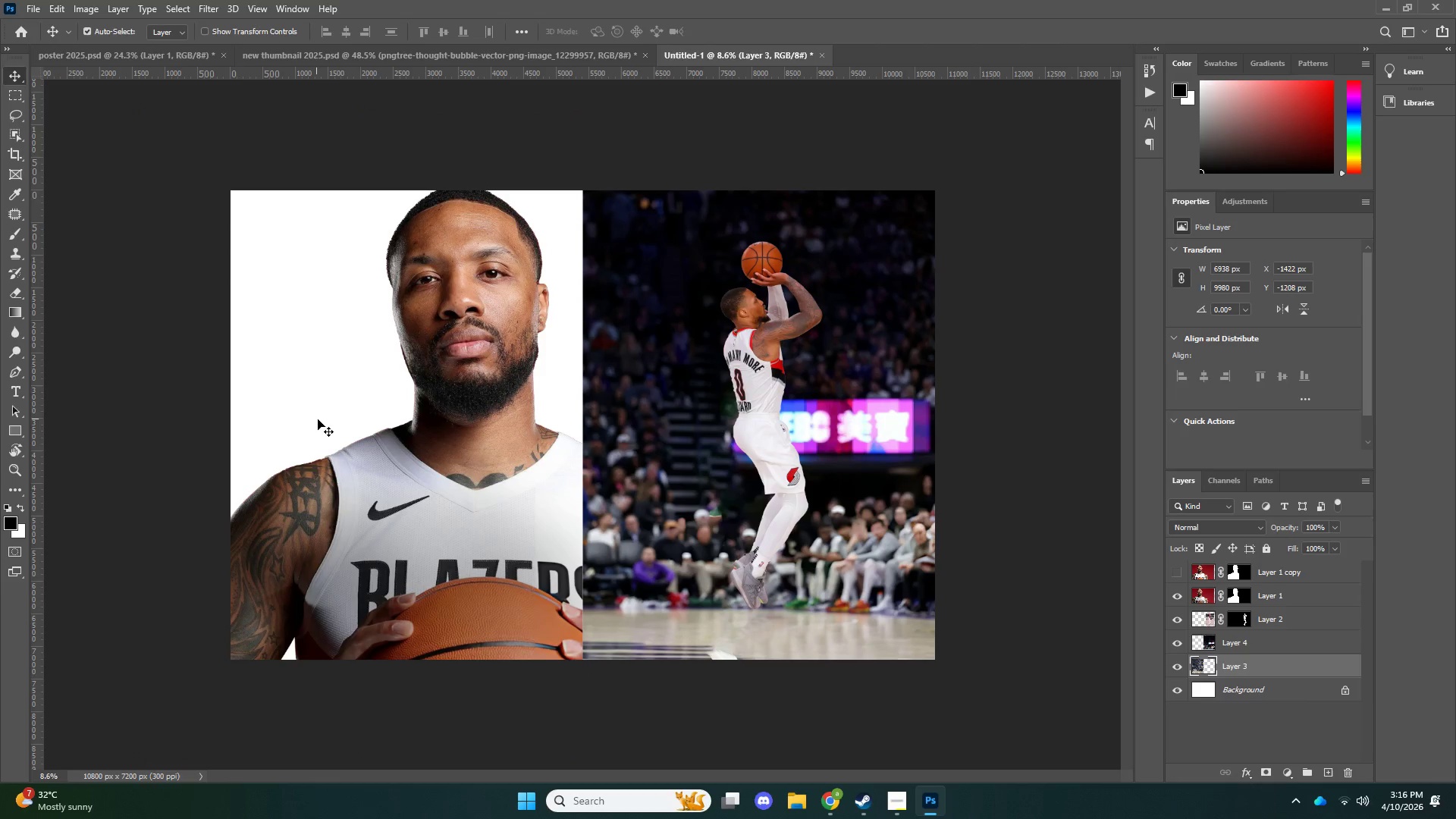 
key(Control+ControlLeft)
 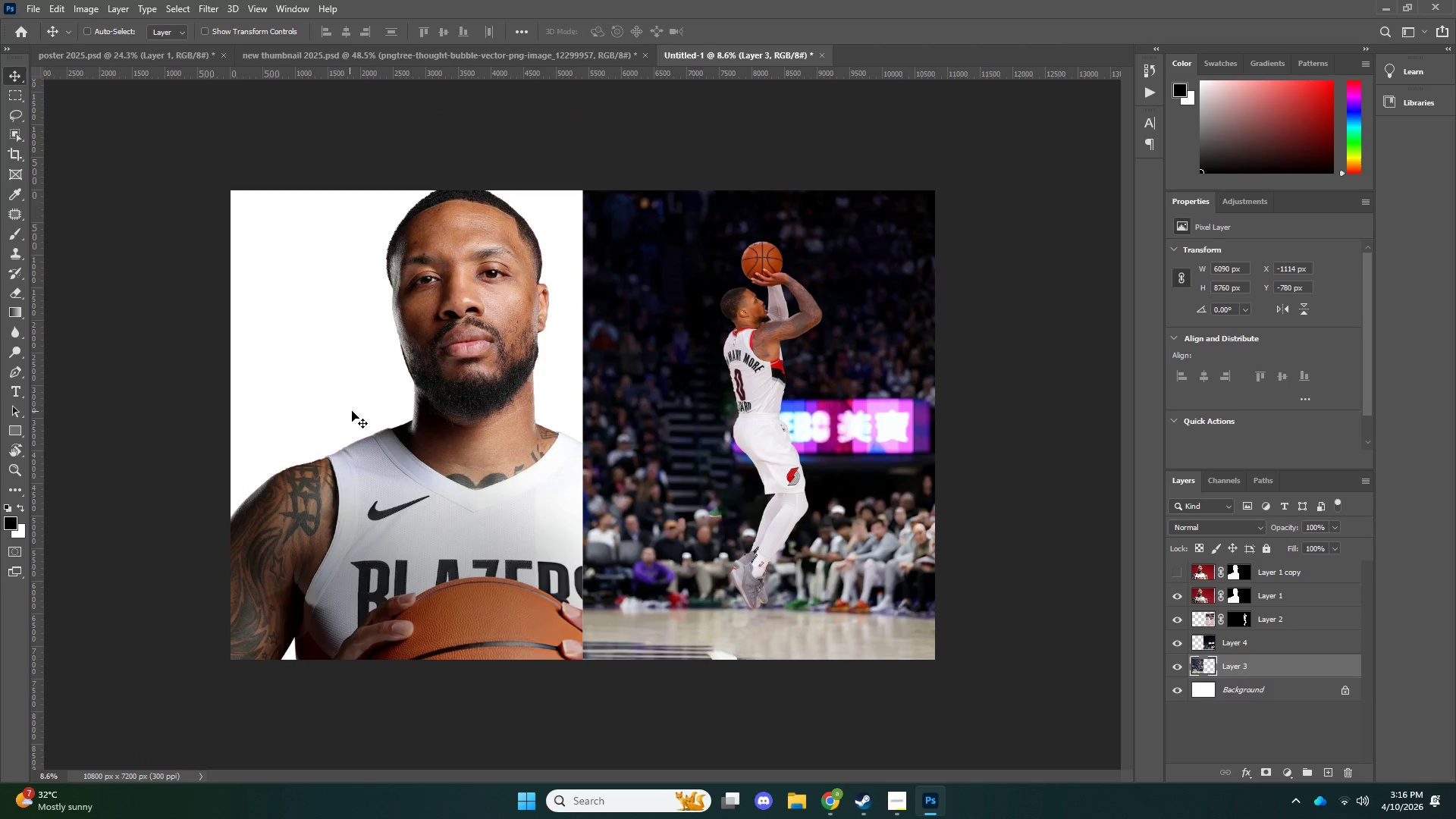 
key(Control+Z)
 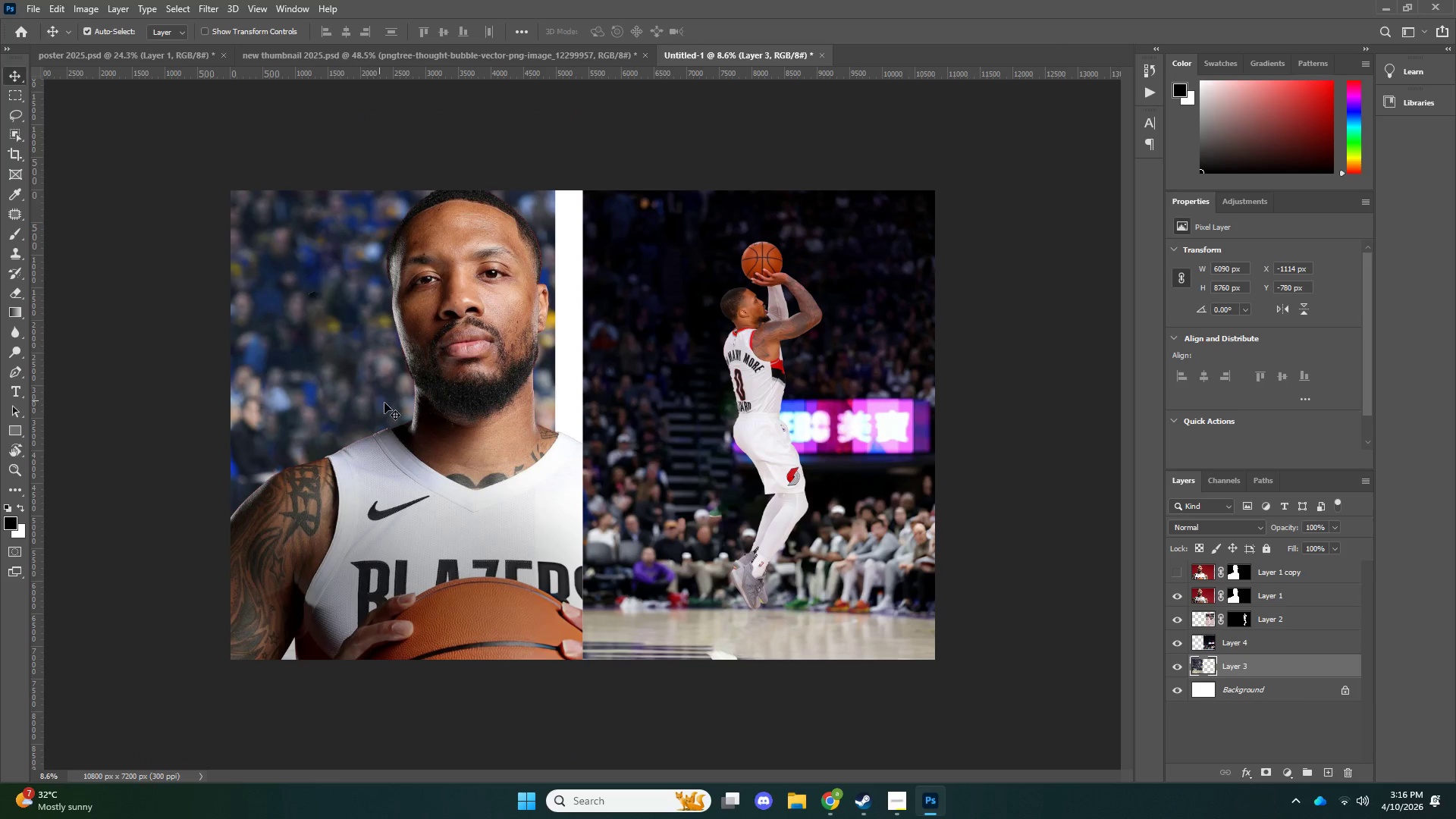 
key(Control+ControlLeft)
 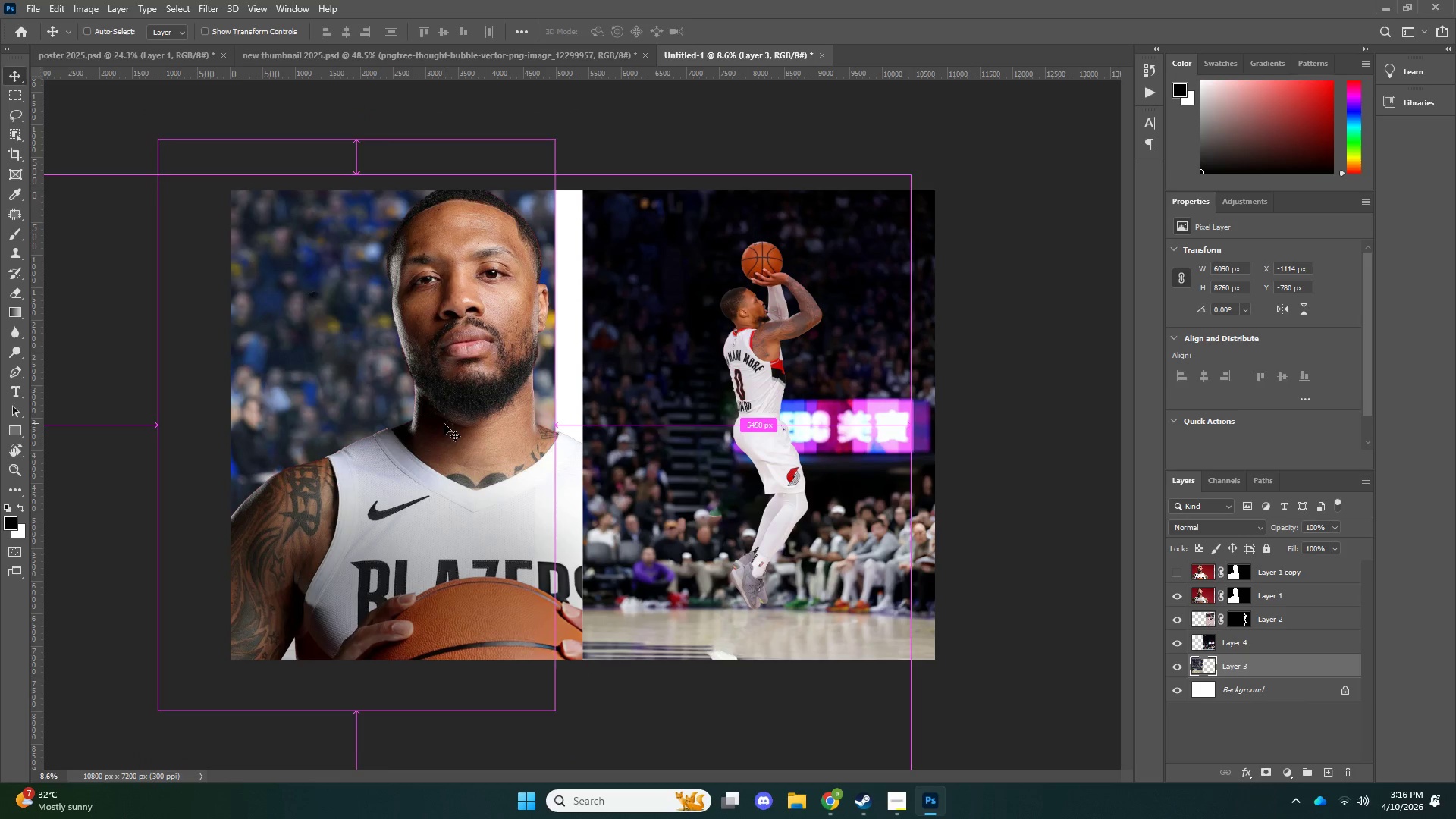 
key(Control+T)
 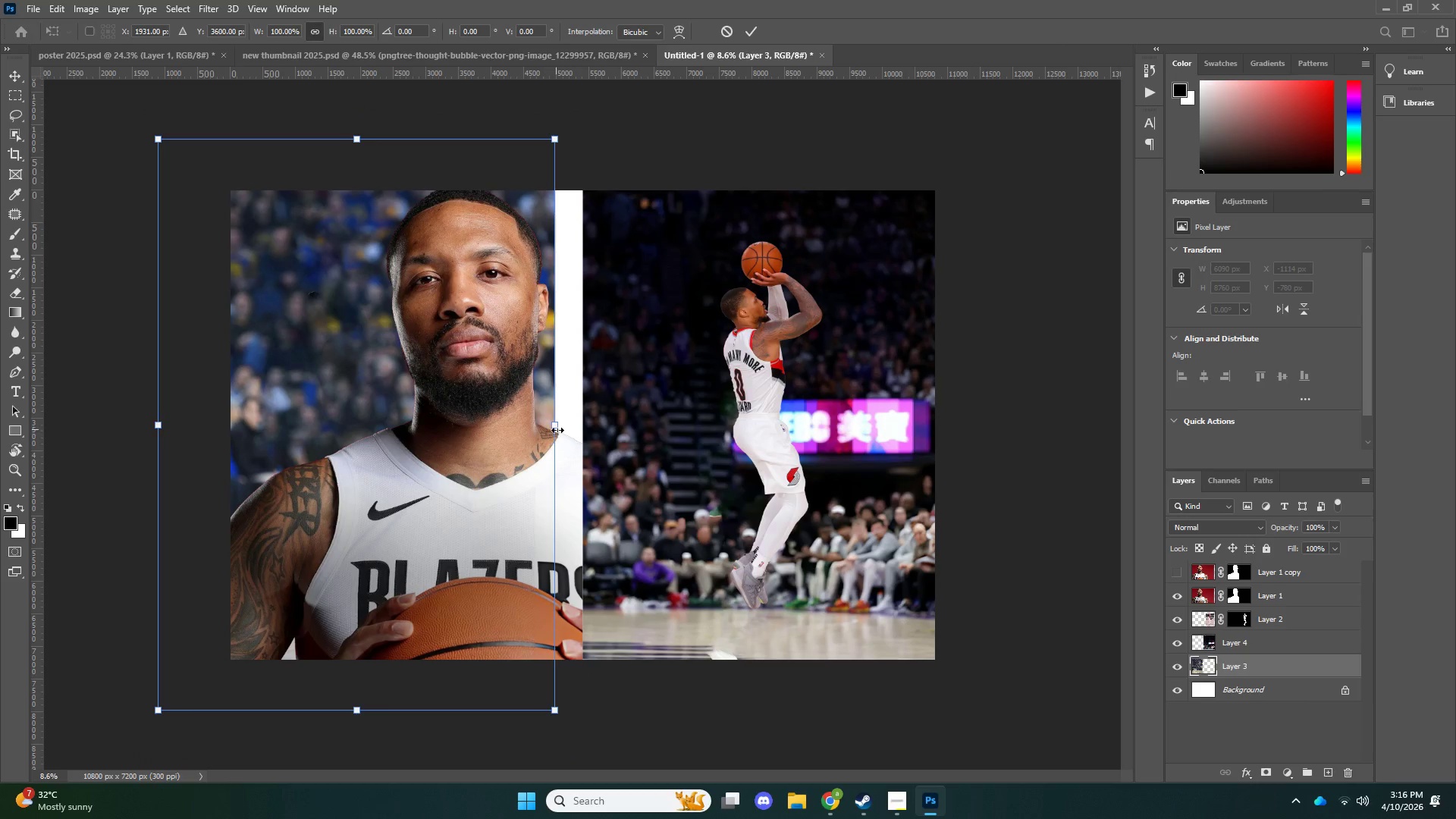 
key(Alt+AltLeft)
 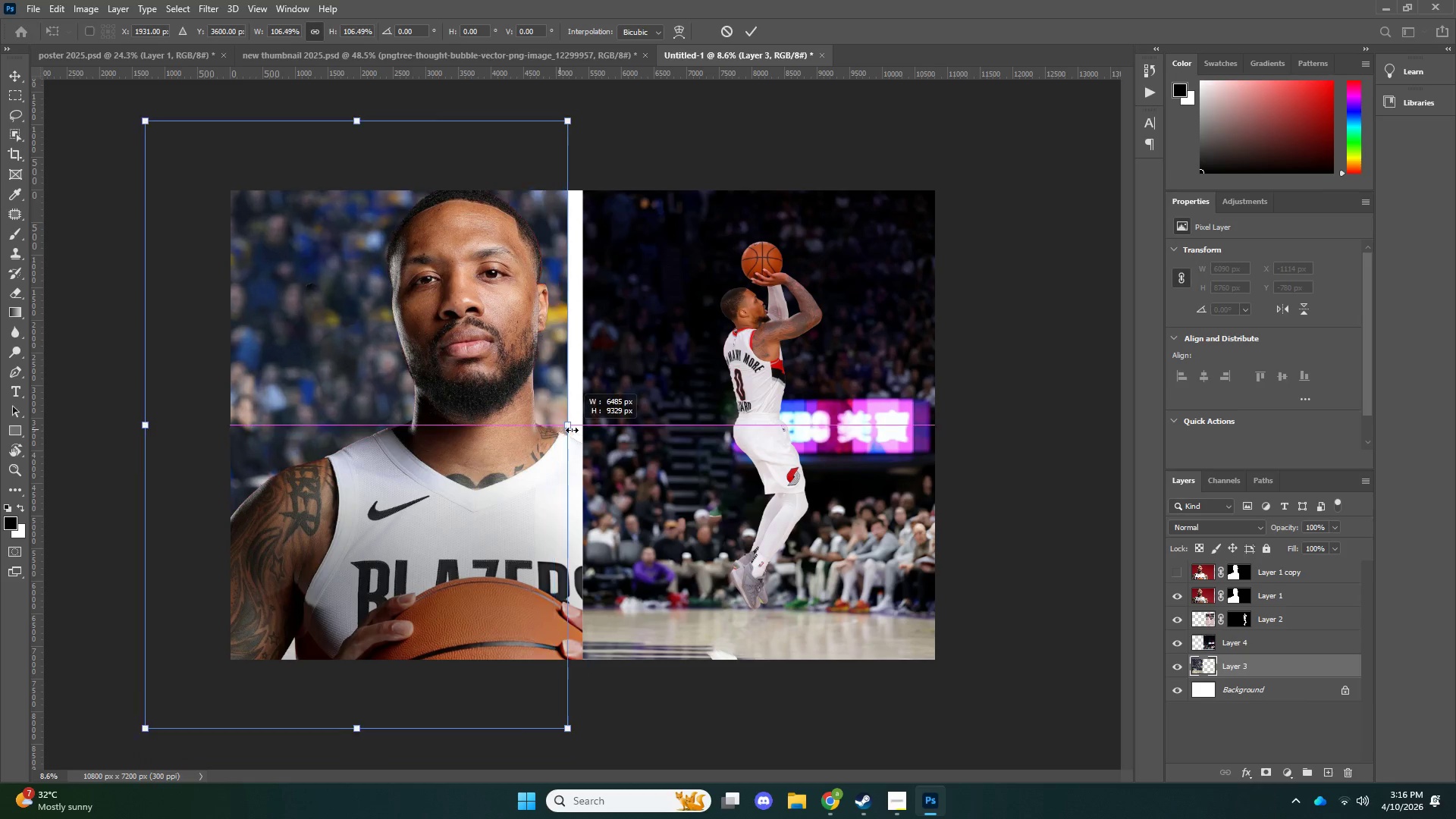 
left_click_drag(start_coordinate=[559, 430], to_coordinate=[572, 430])
 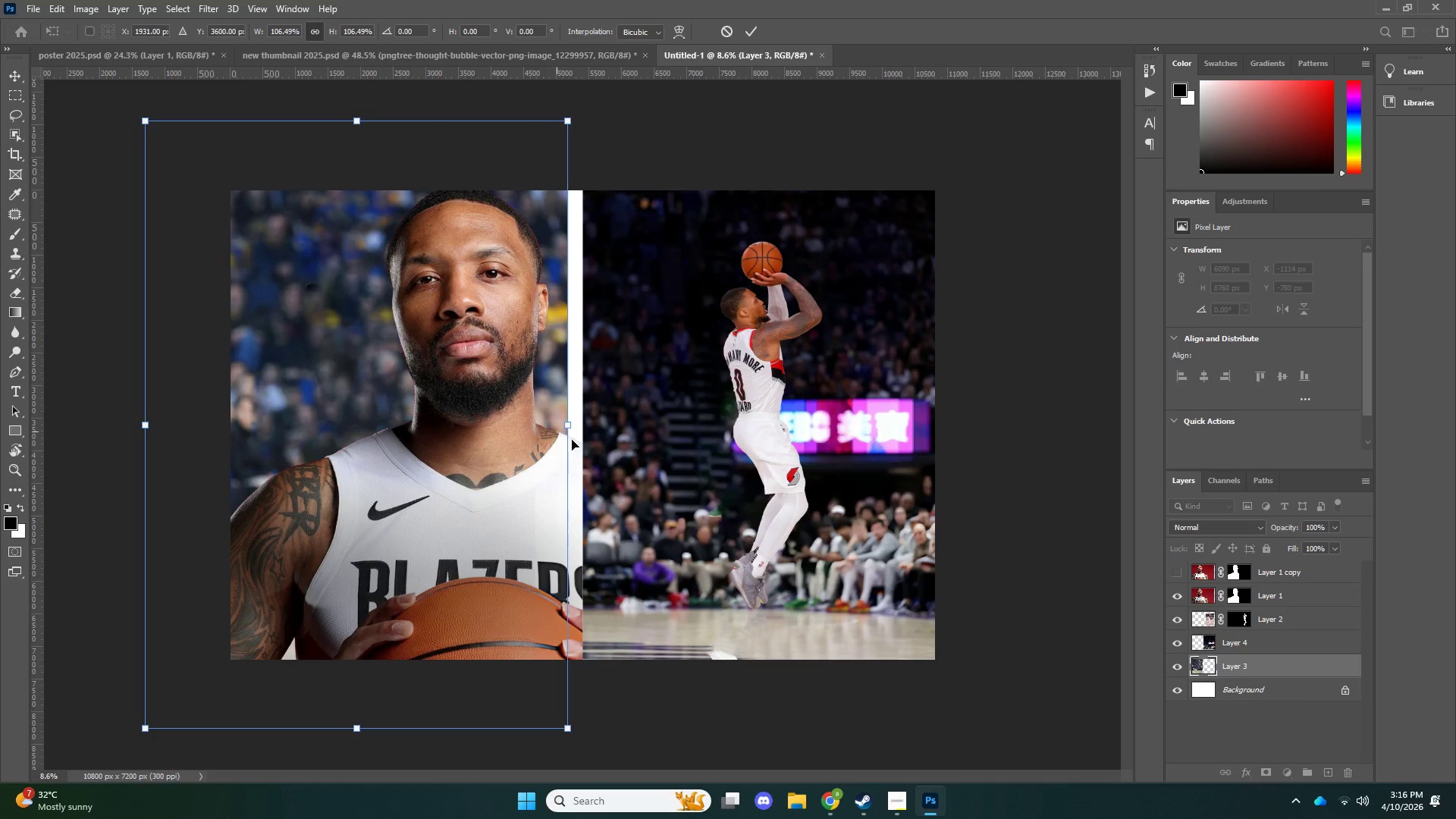 
left_click_drag(start_coordinate=[557, 435], to_coordinate=[575, 440])
 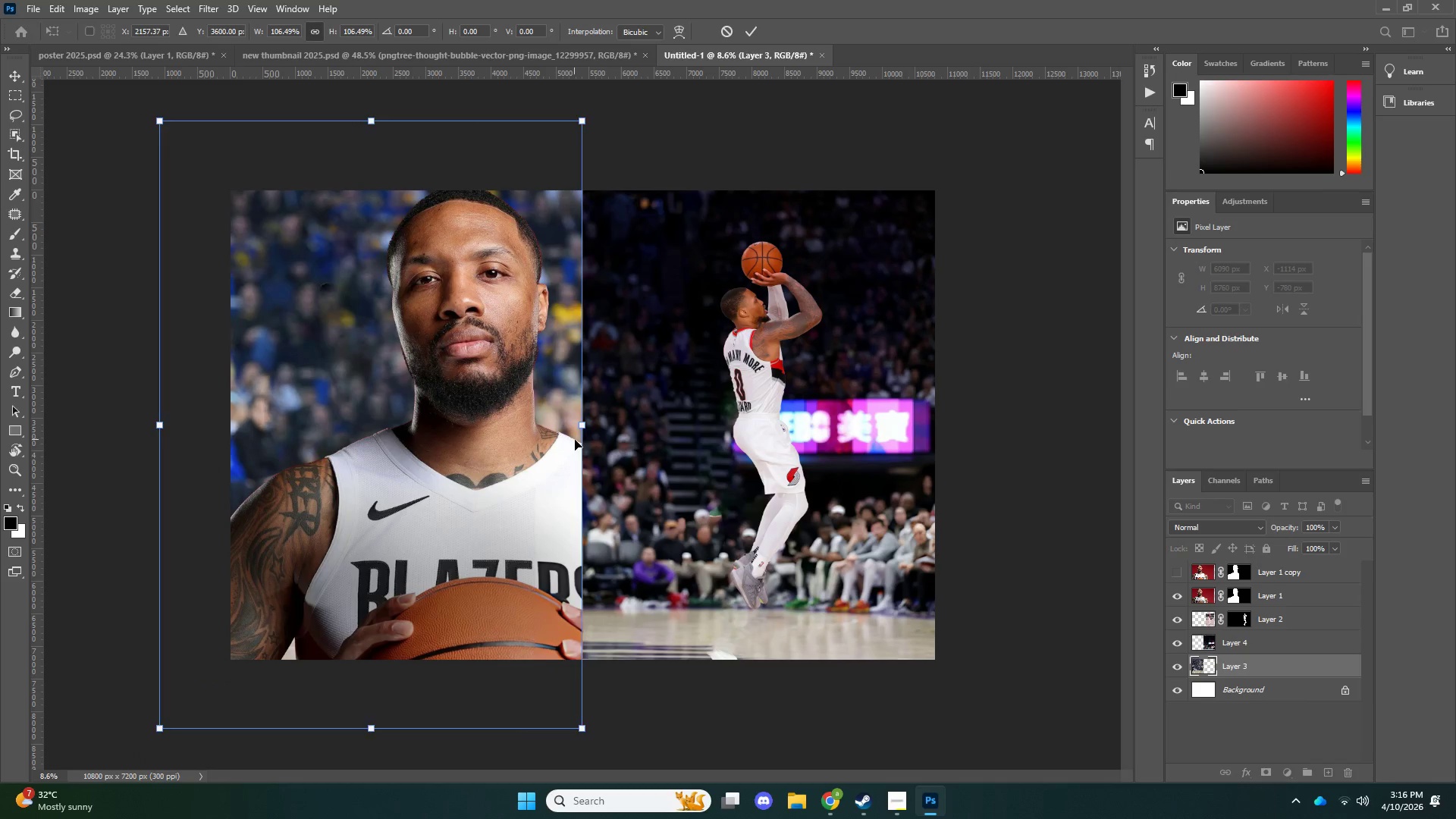 
key(NumpadEnter)
 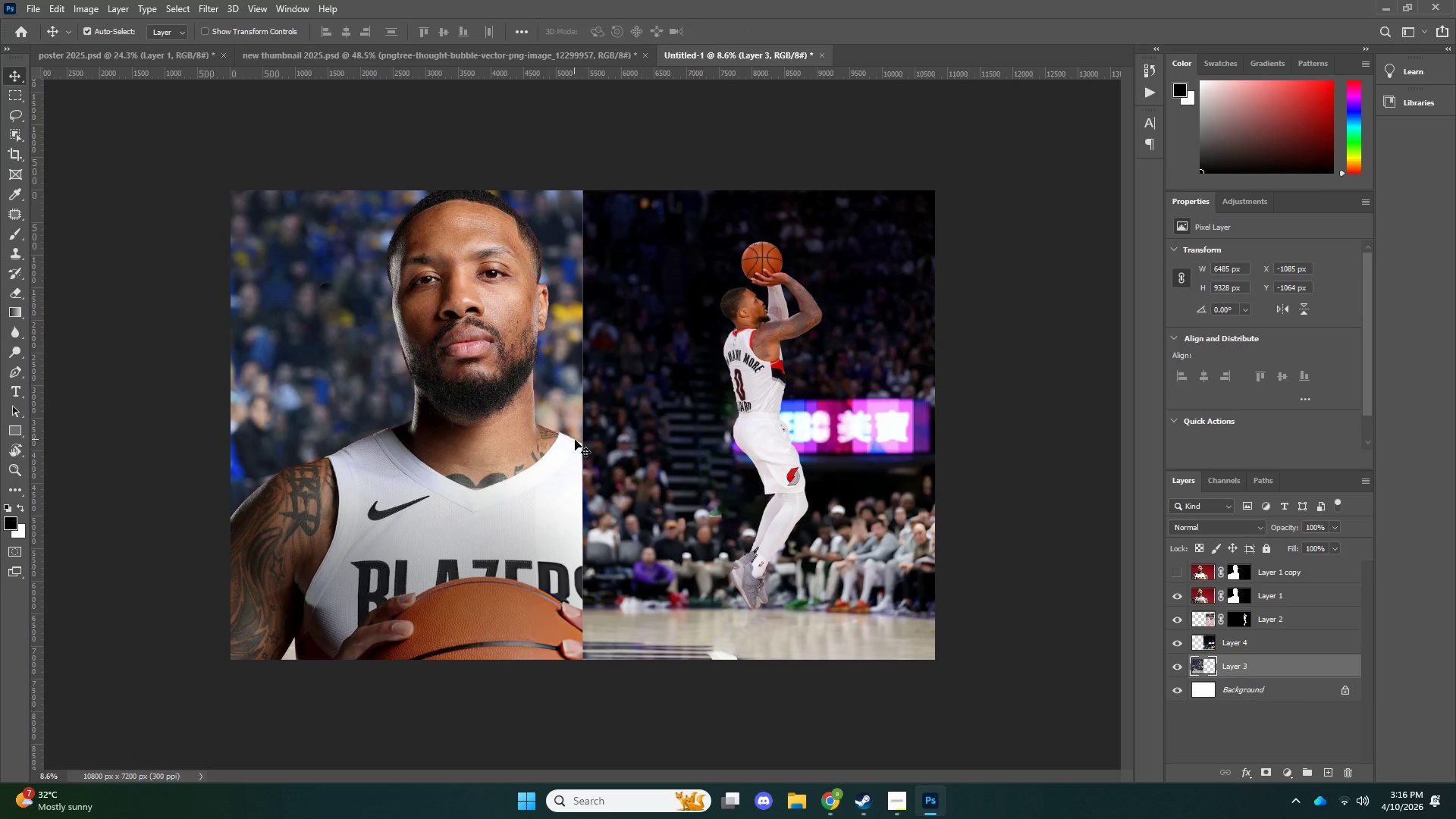 
key(Control+ControlLeft)
 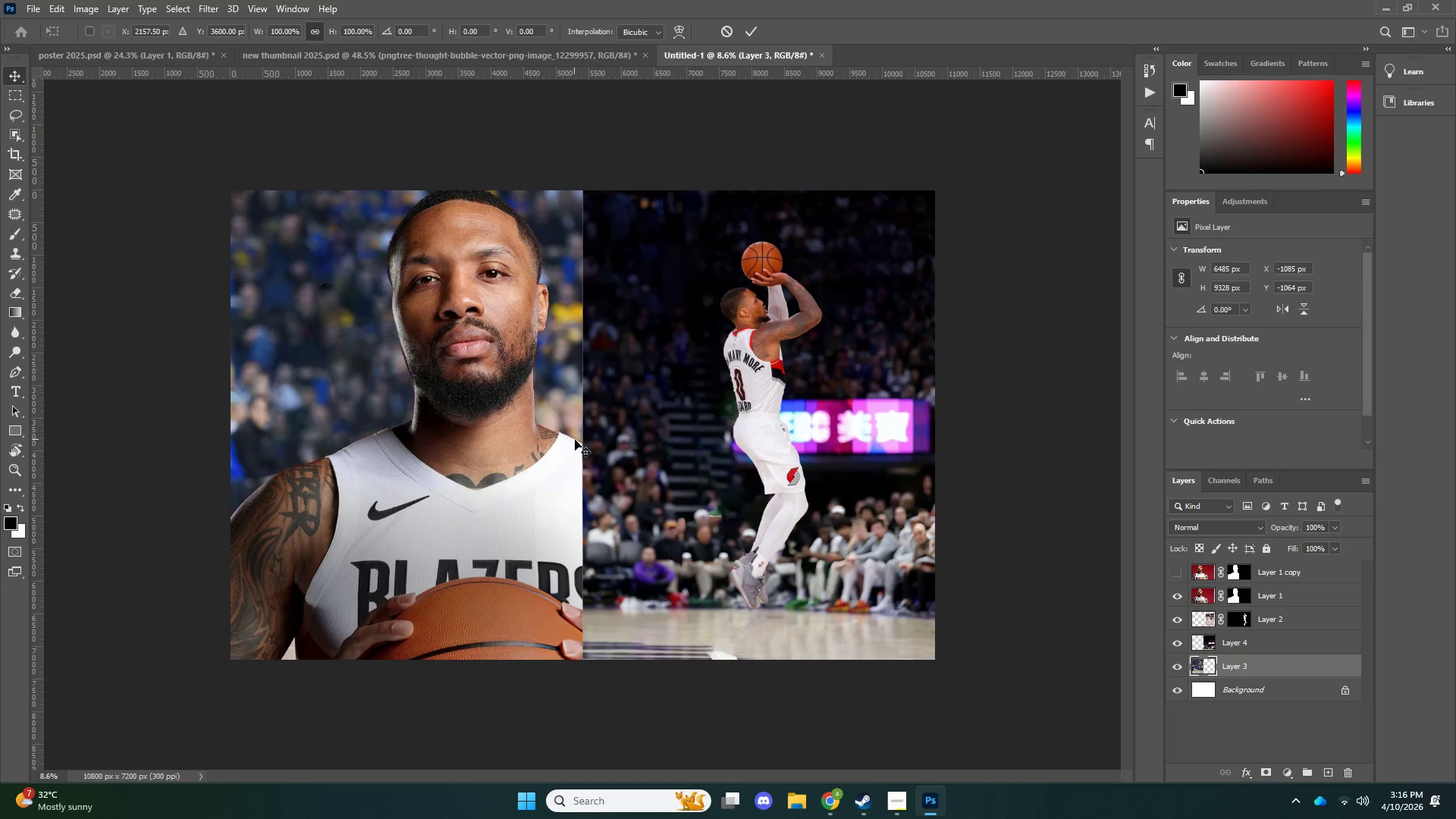 
key(Control+T)
 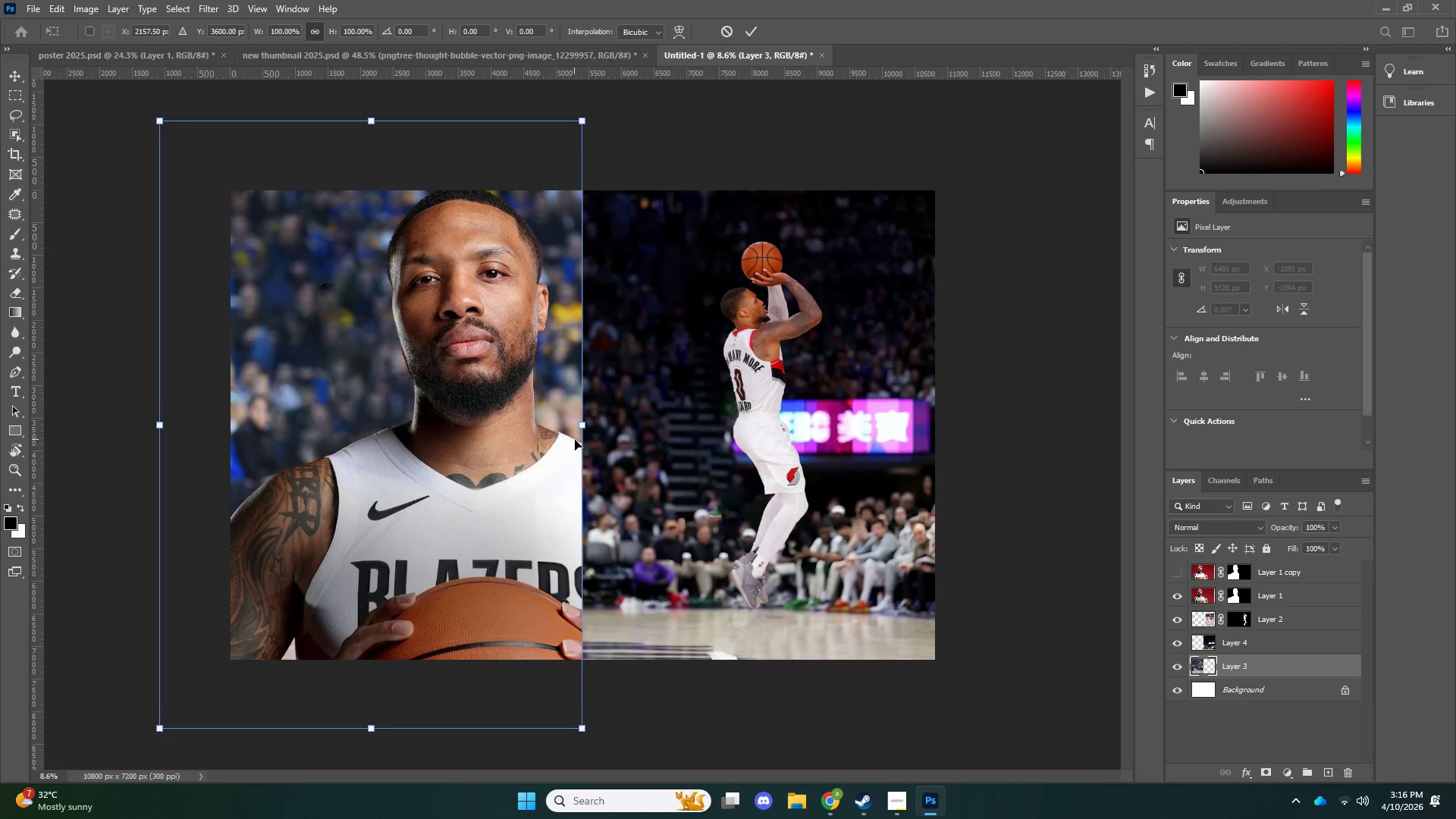 
key(ArrowDown)
 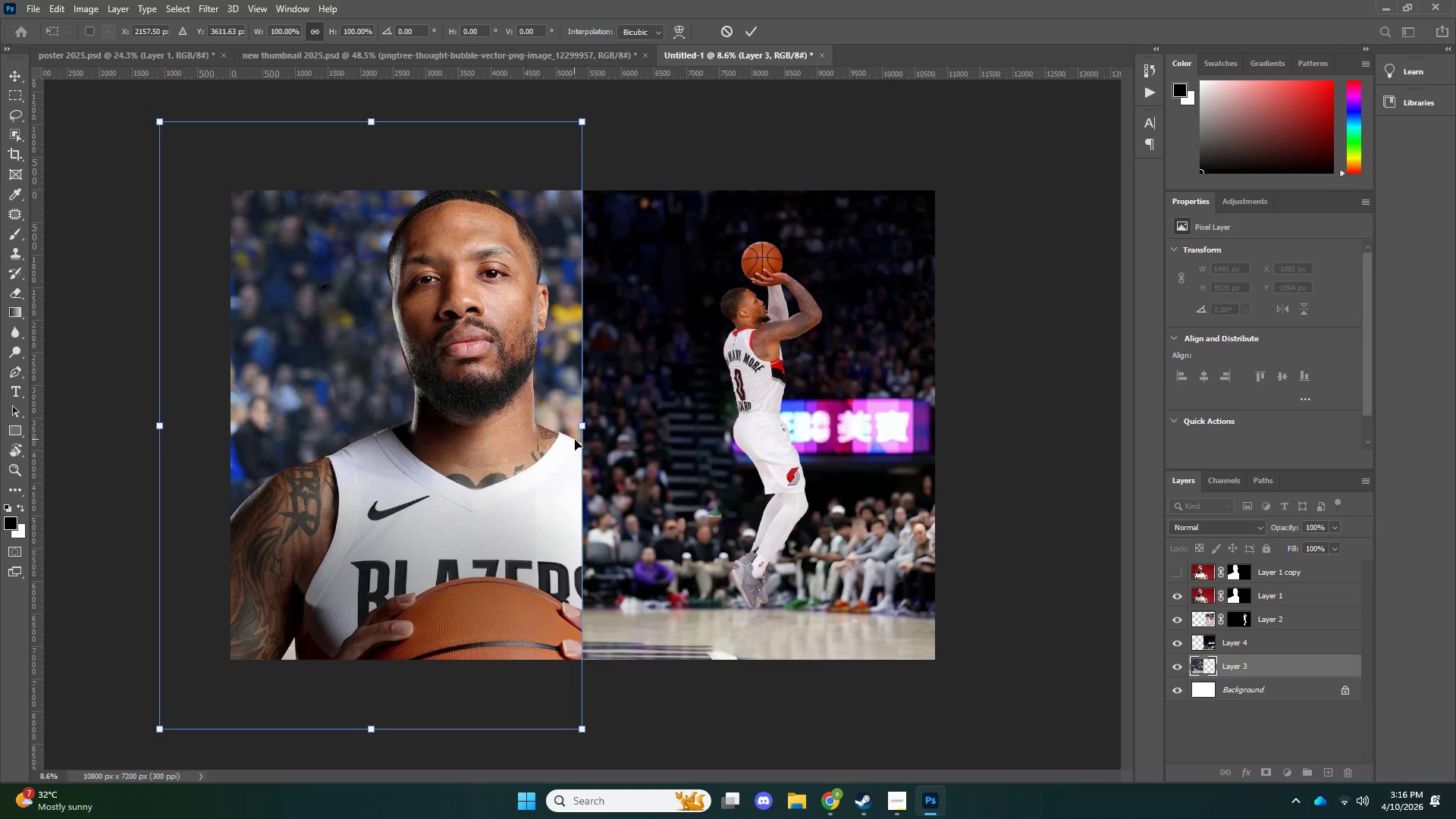 
key(ArrowRight)
 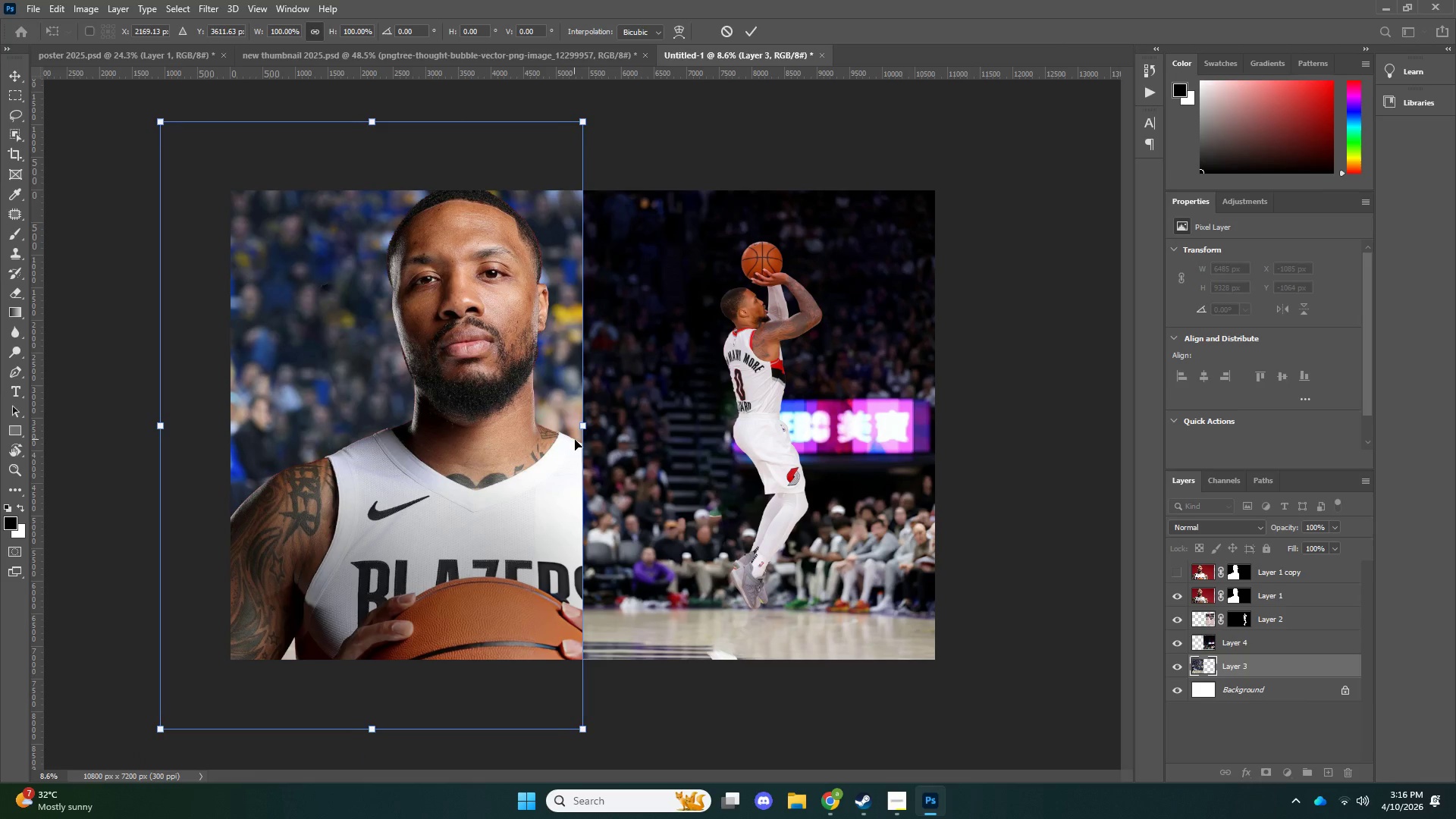 
key(ArrowRight)
 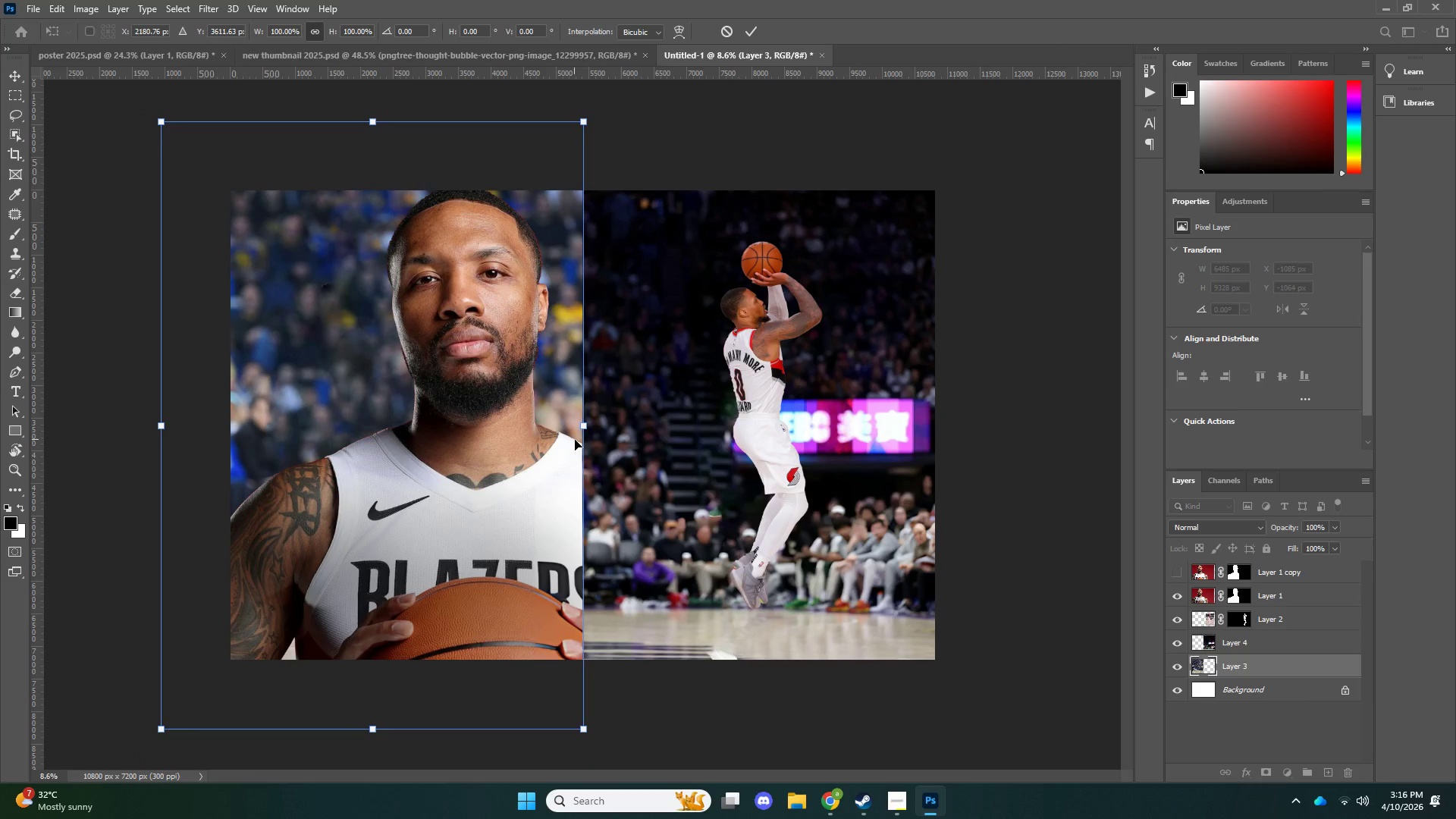 
key(Delete)
 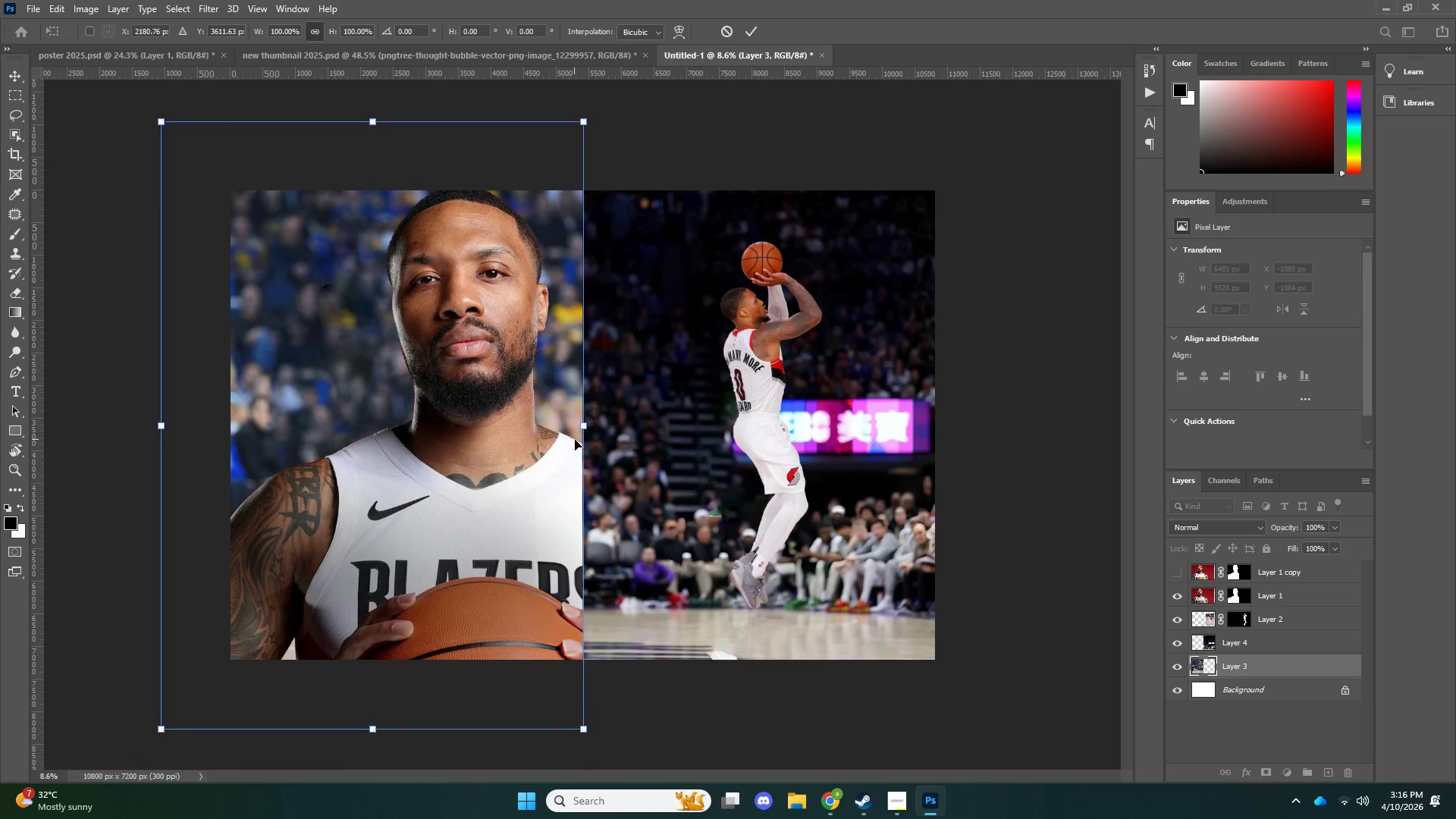 
key(NumpadEnter)
 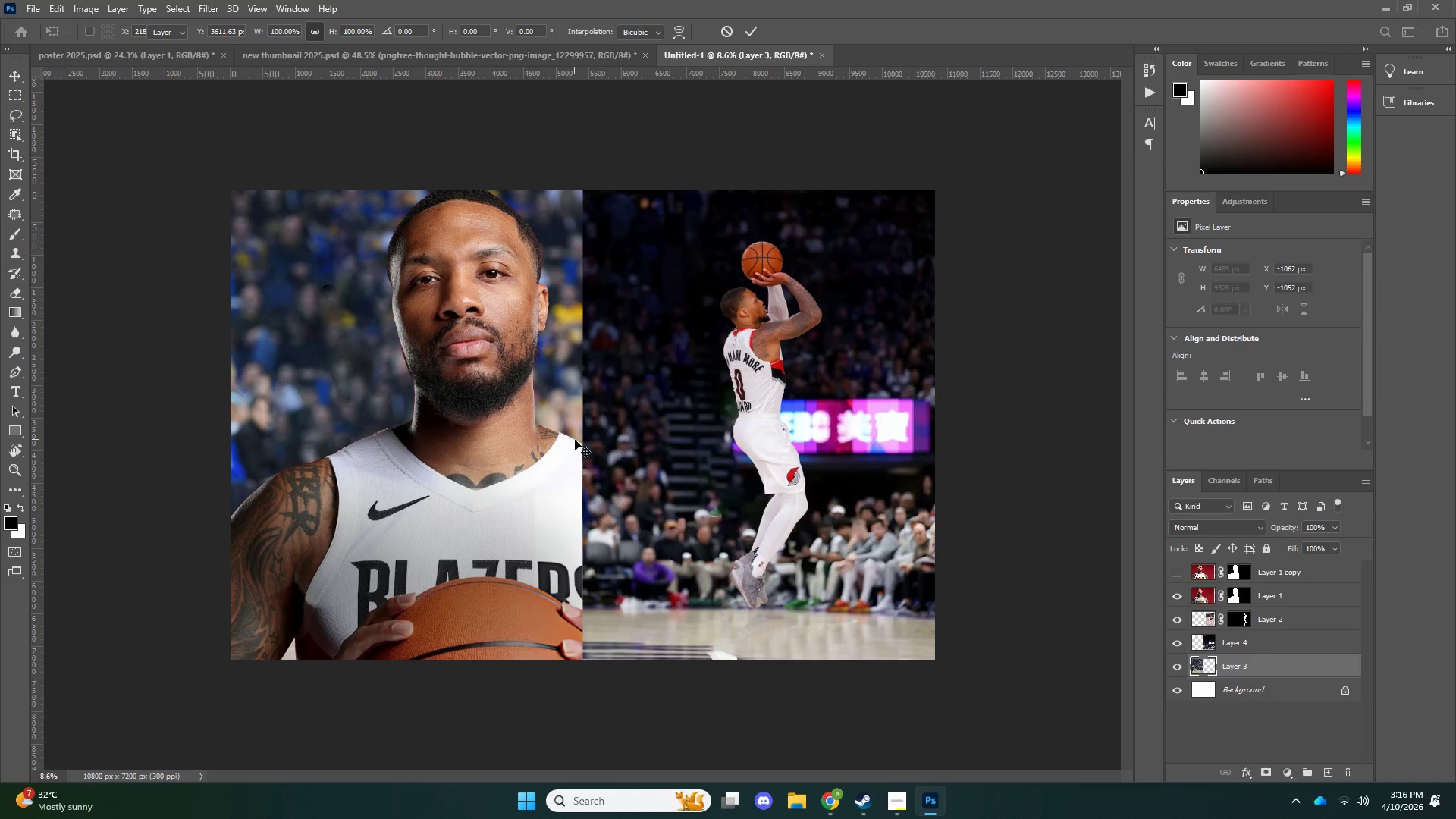 
key(Control+ControlLeft)
 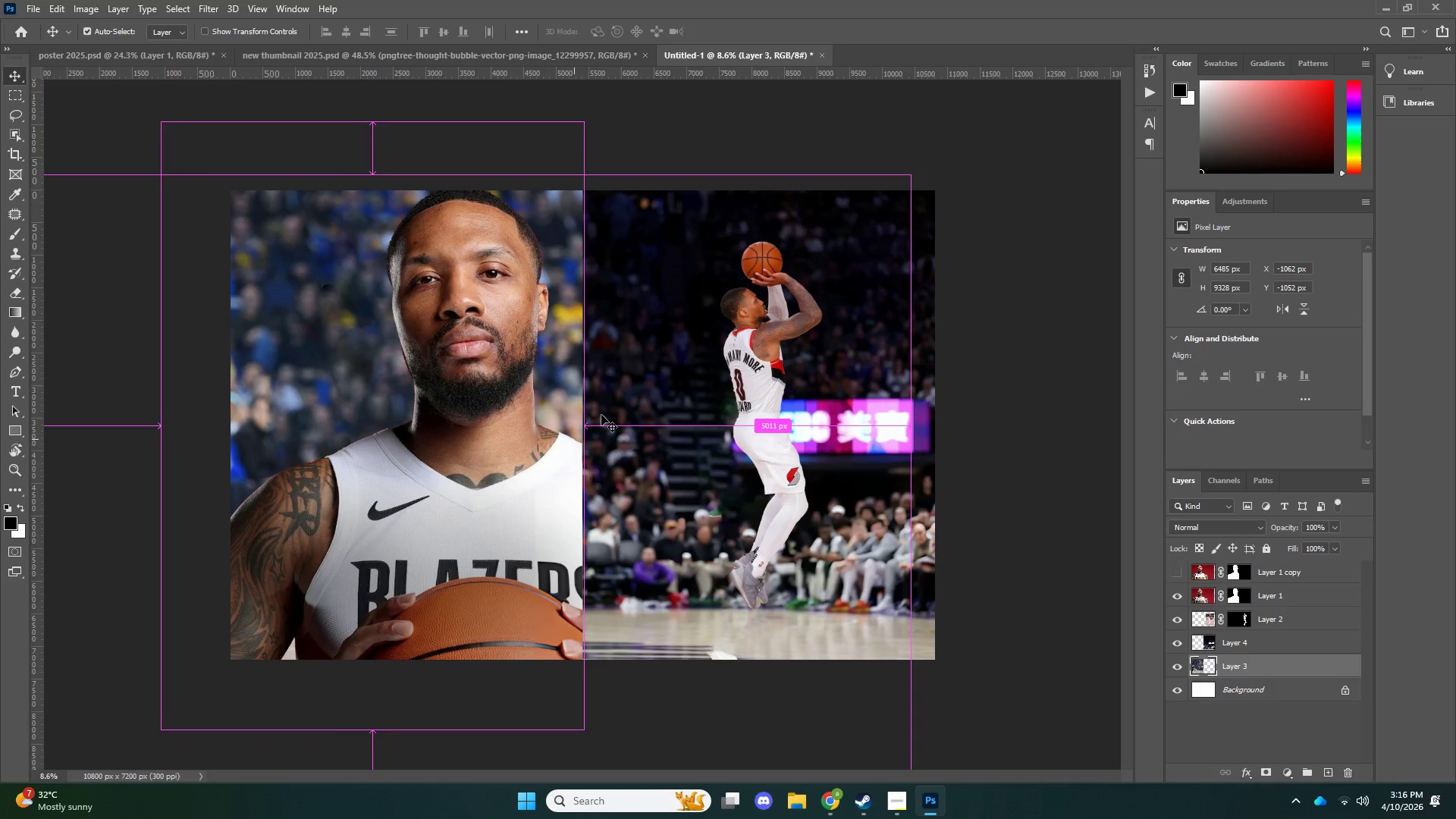 
key(Control+U)
 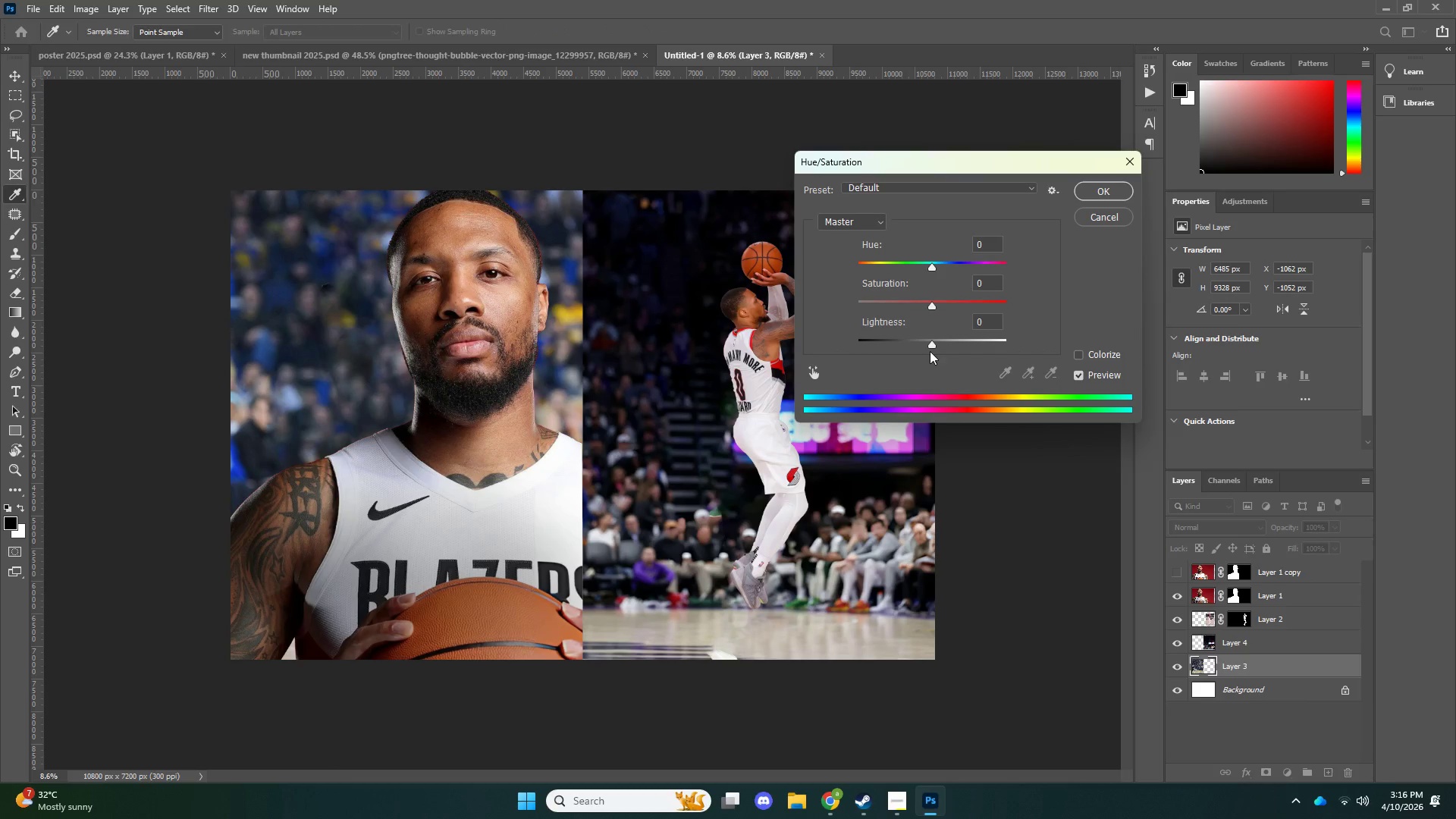 
left_click_drag(start_coordinate=[930, 349], to_coordinate=[890, 354])
 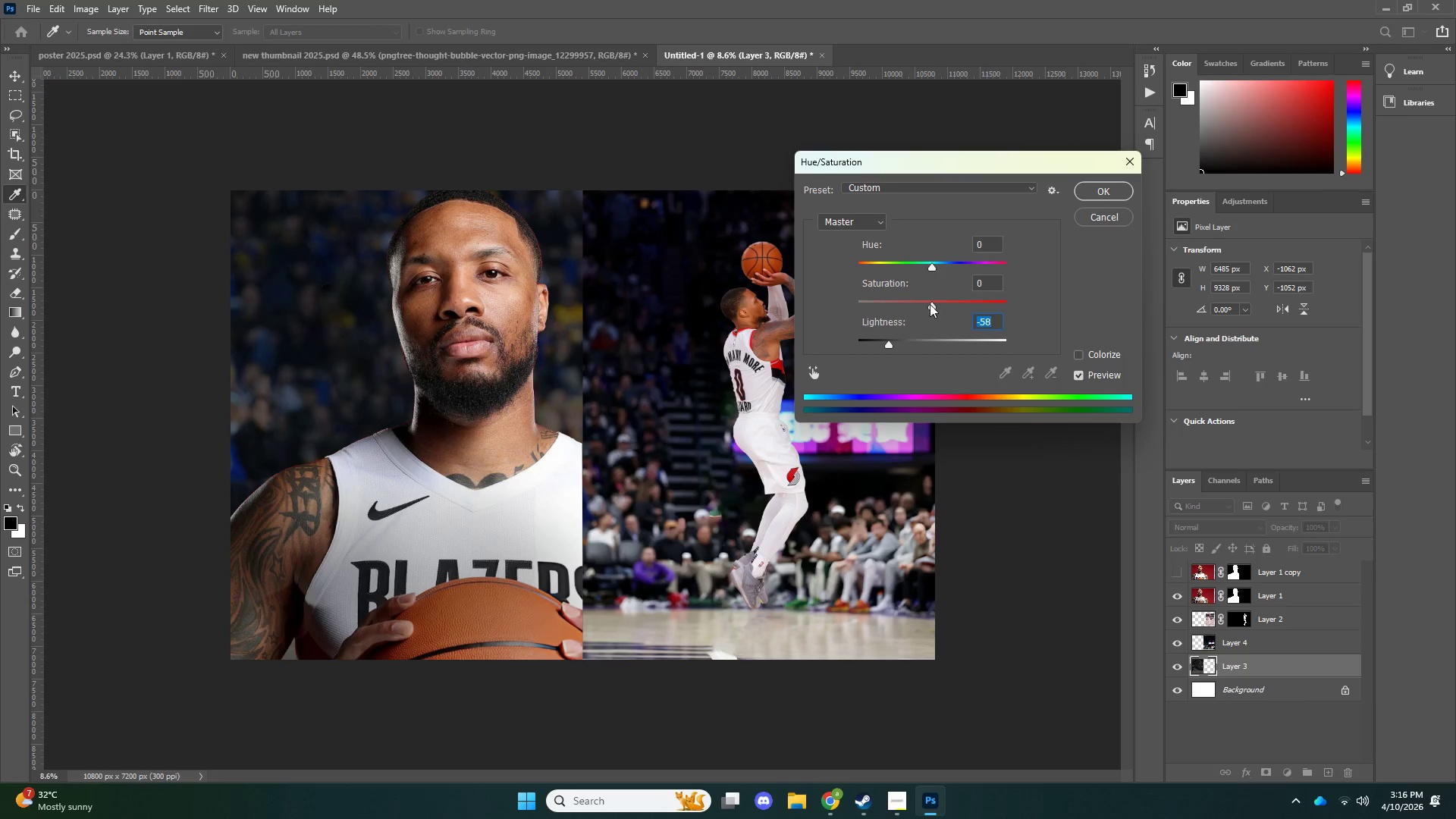 
left_click_drag(start_coordinate=[930, 304], to_coordinate=[876, 303])
 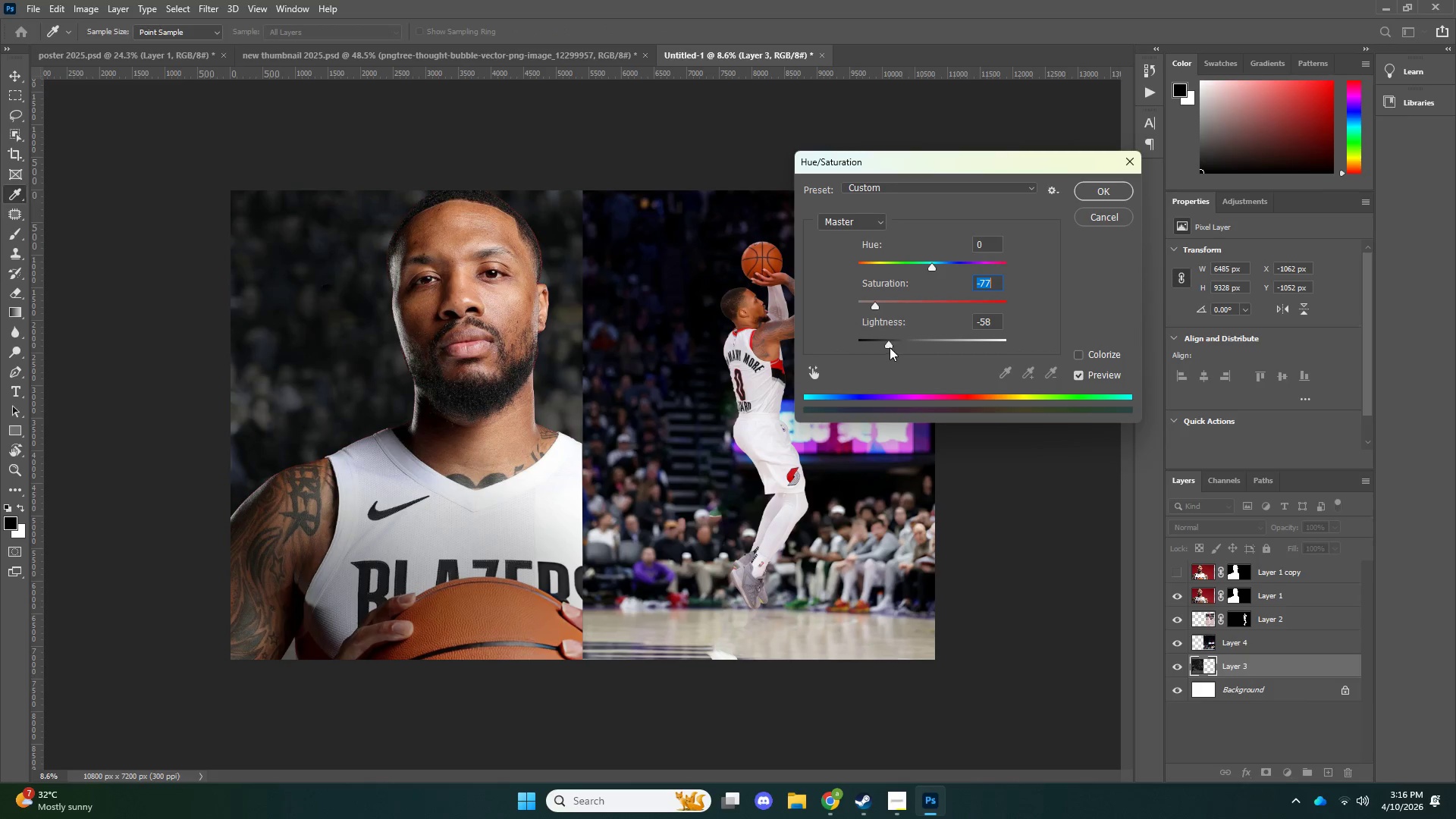 
left_click_drag(start_coordinate=[890, 347], to_coordinate=[886, 347])
 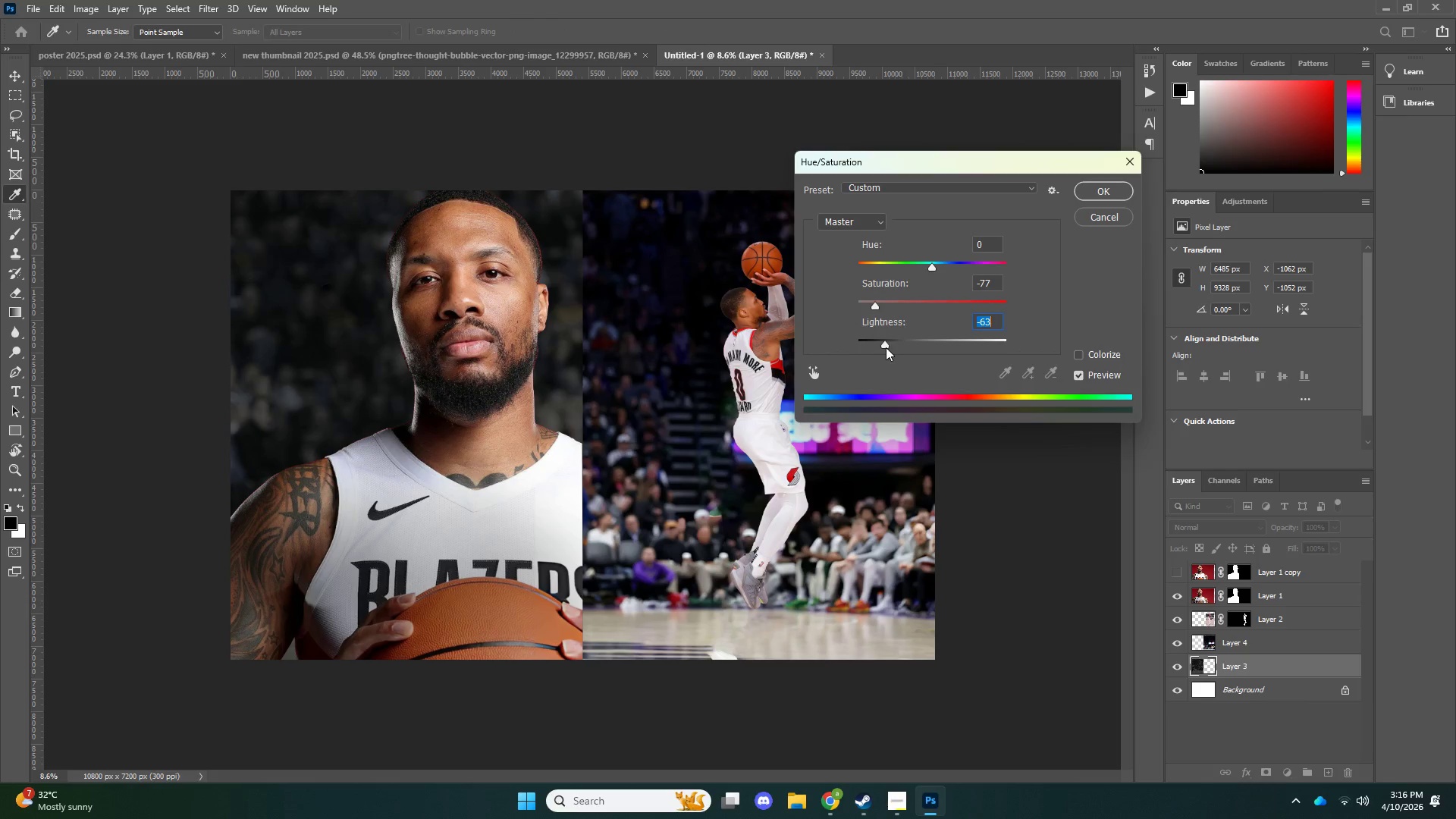 
key(NumpadEnter)
 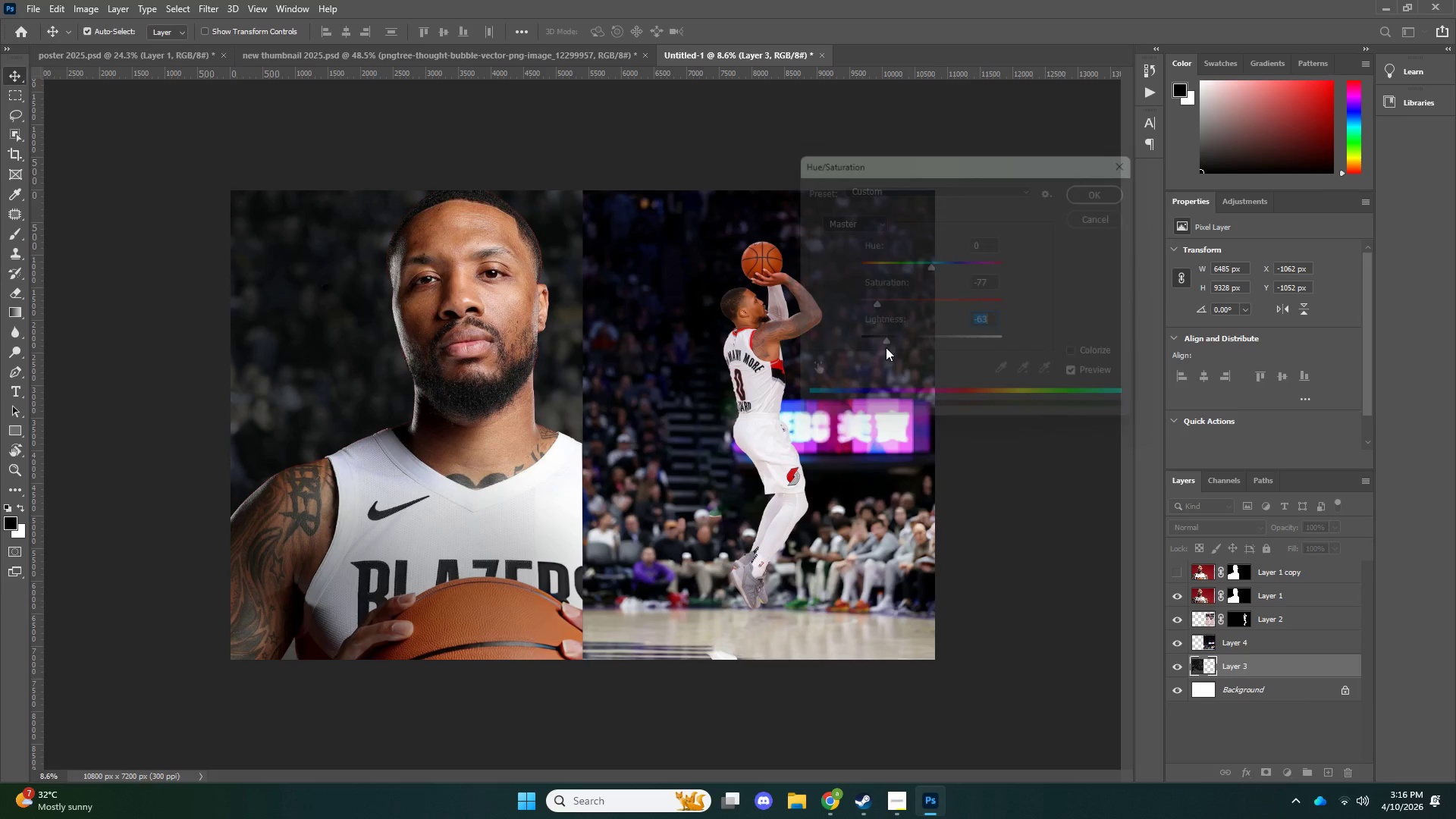 
key(V)
 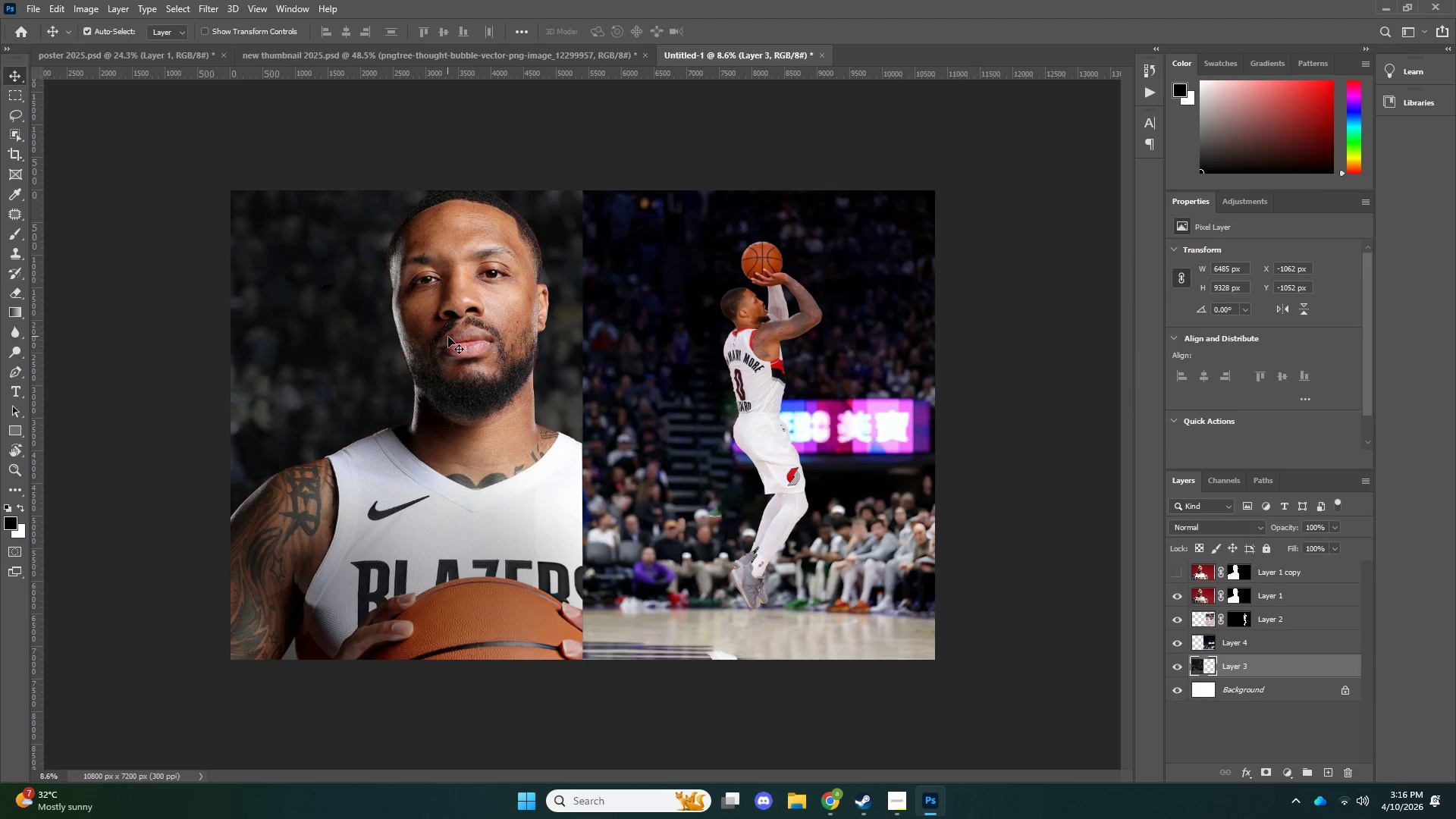 
left_click([448, 337])
 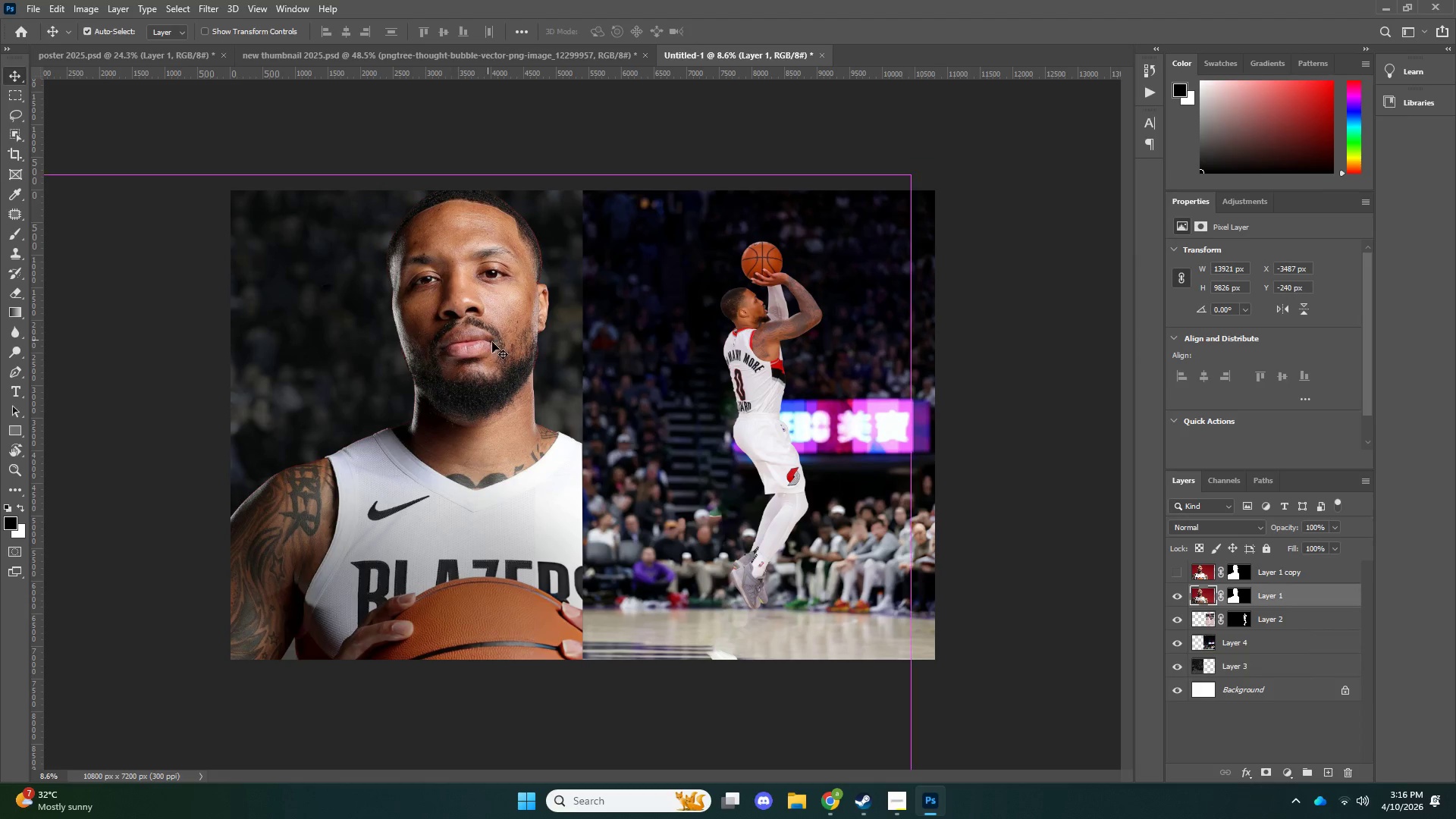 
key(Control+Shift+A)
 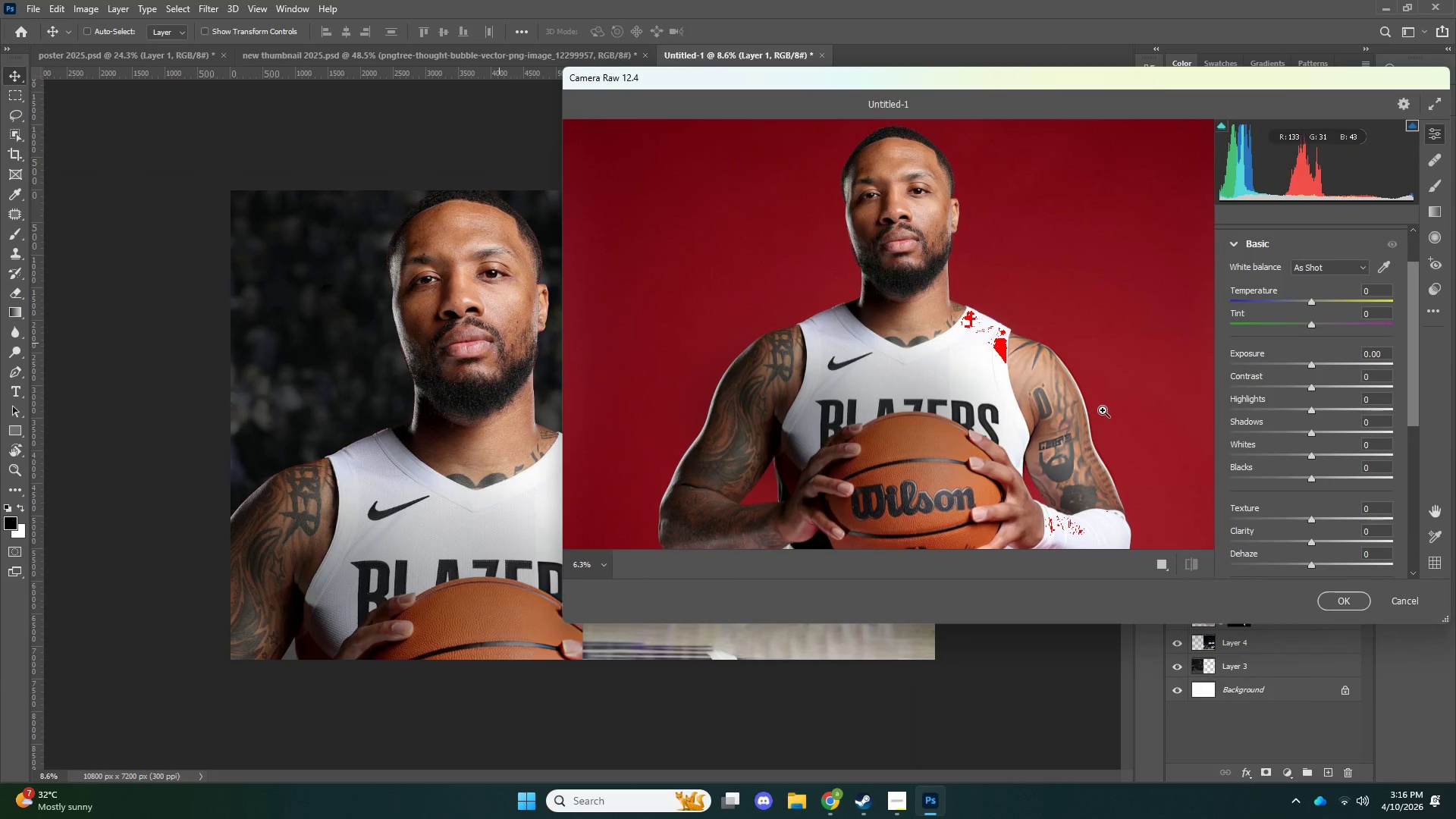 
wait(5.83)
 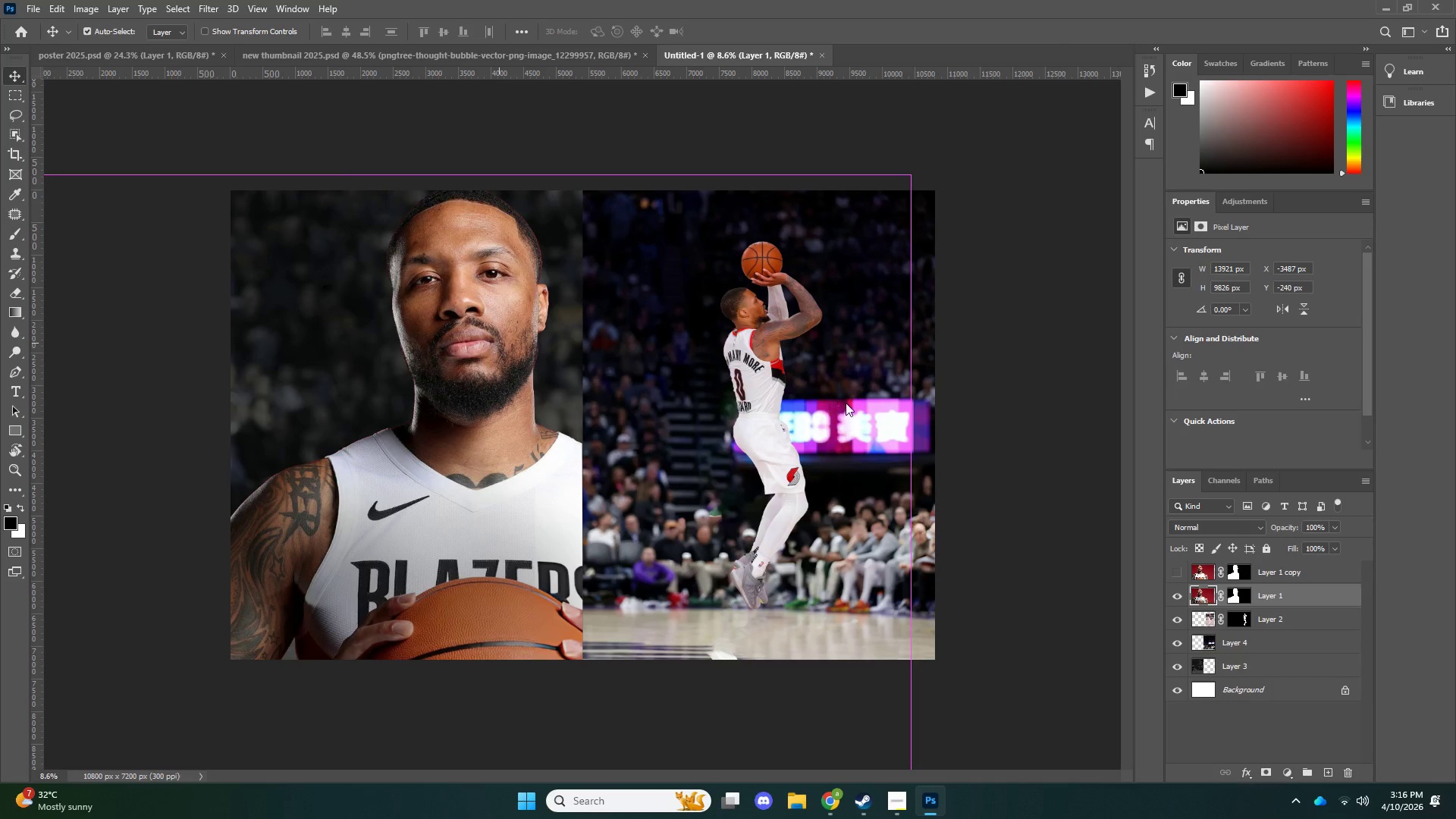 
left_click_drag(start_coordinate=[1318, 546], to_coordinate=[1342, 550])
 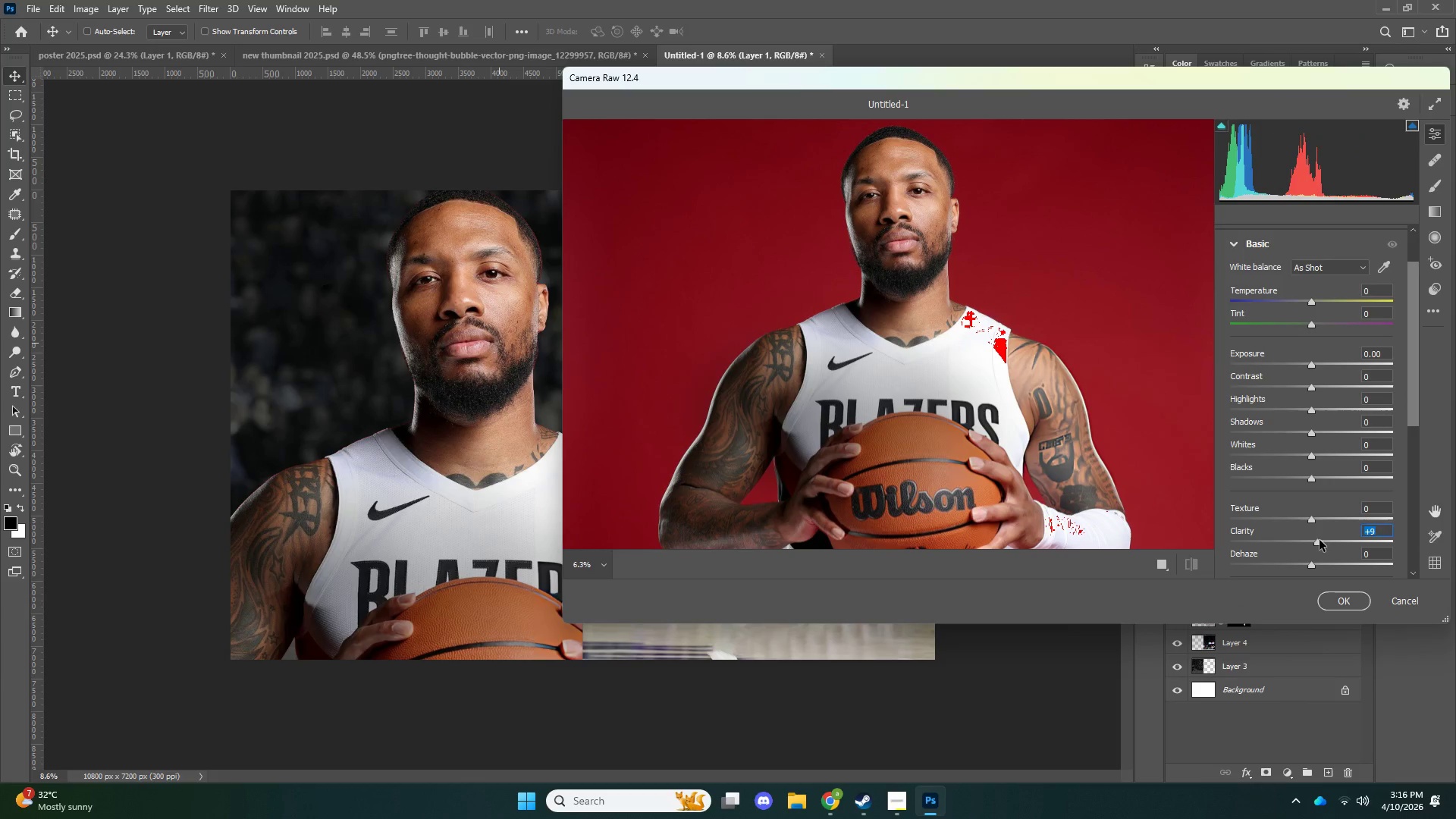 
left_click_drag(start_coordinate=[1317, 540], to_coordinate=[1339, 545])
 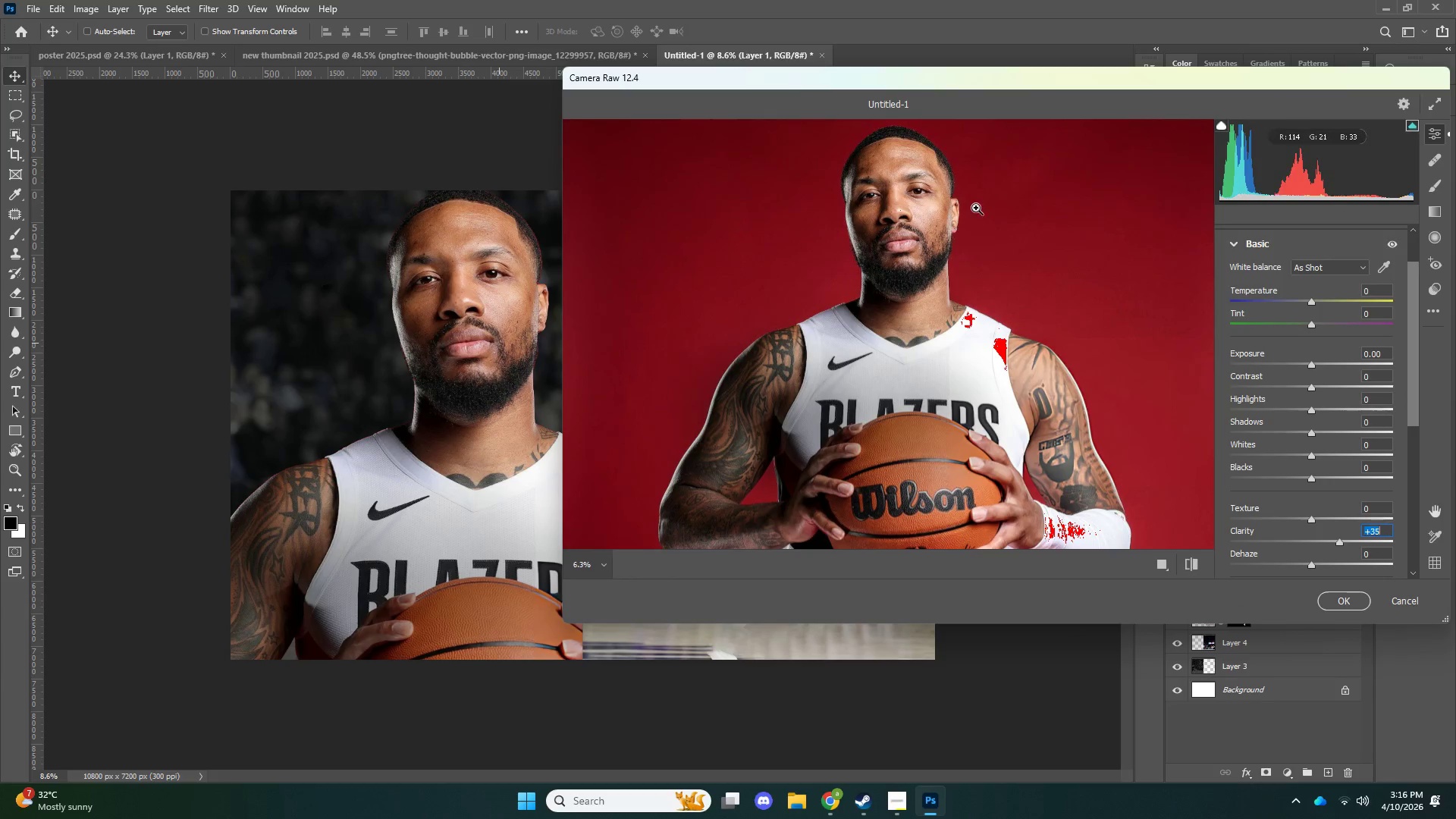 
left_click_drag(start_coordinate=[977, 206], to_coordinate=[996, 216])
 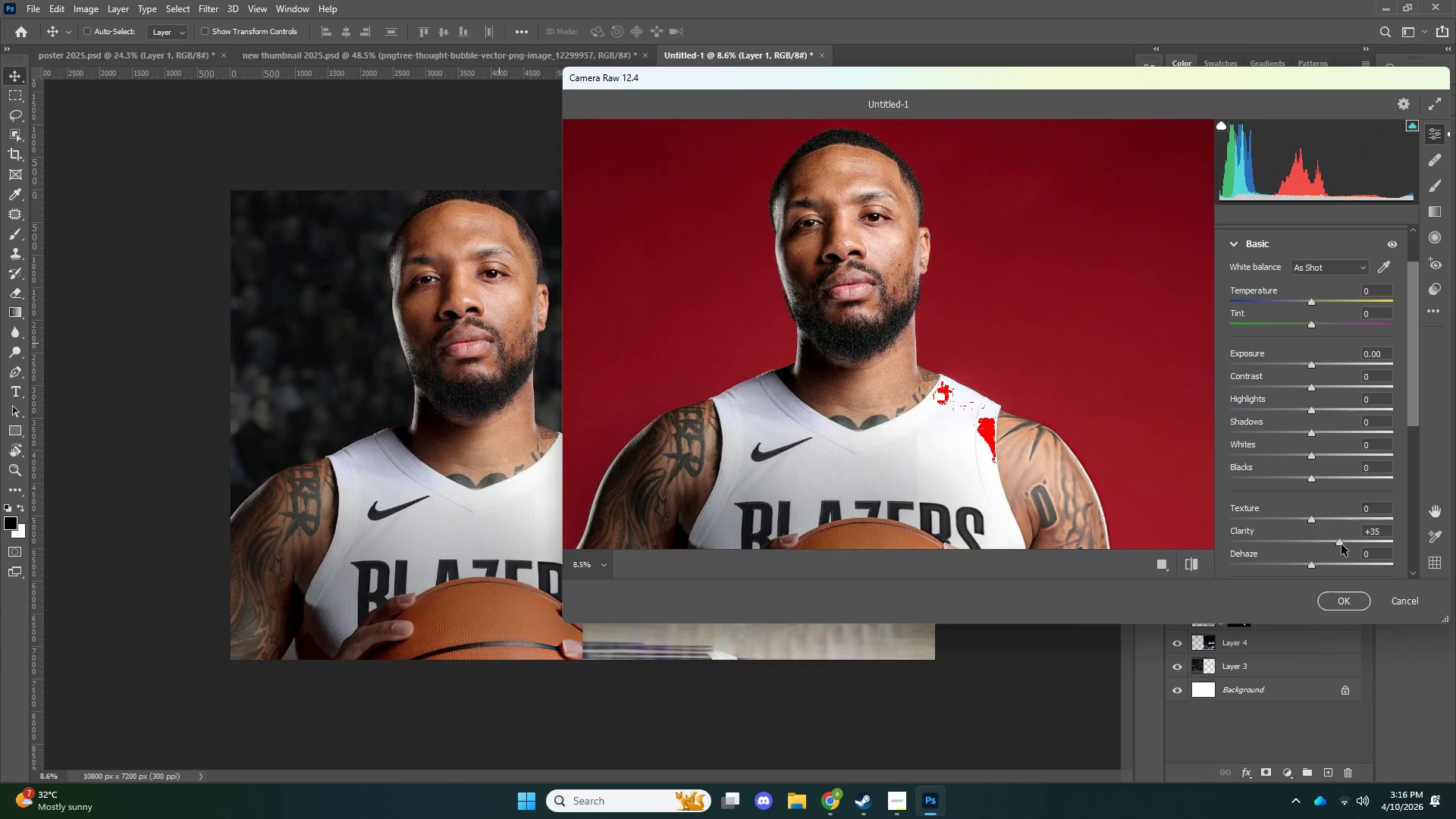 
left_click_drag(start_coordinate=[1345, 544], to_coordinate=[1350, 544])
 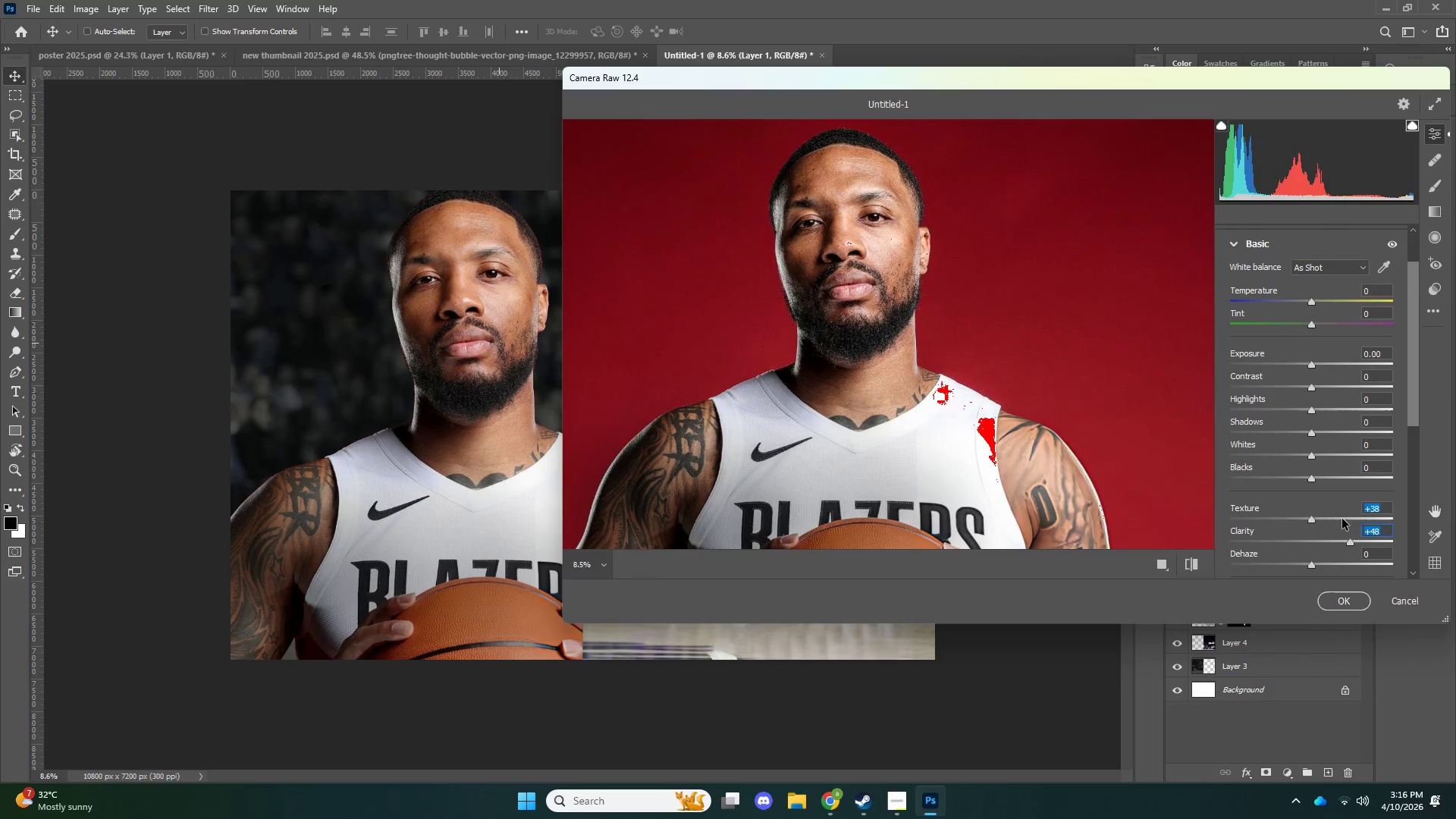 
left_click_drag(start_coordinate=[1342, 519], to_coordinate=[1371, 522])
 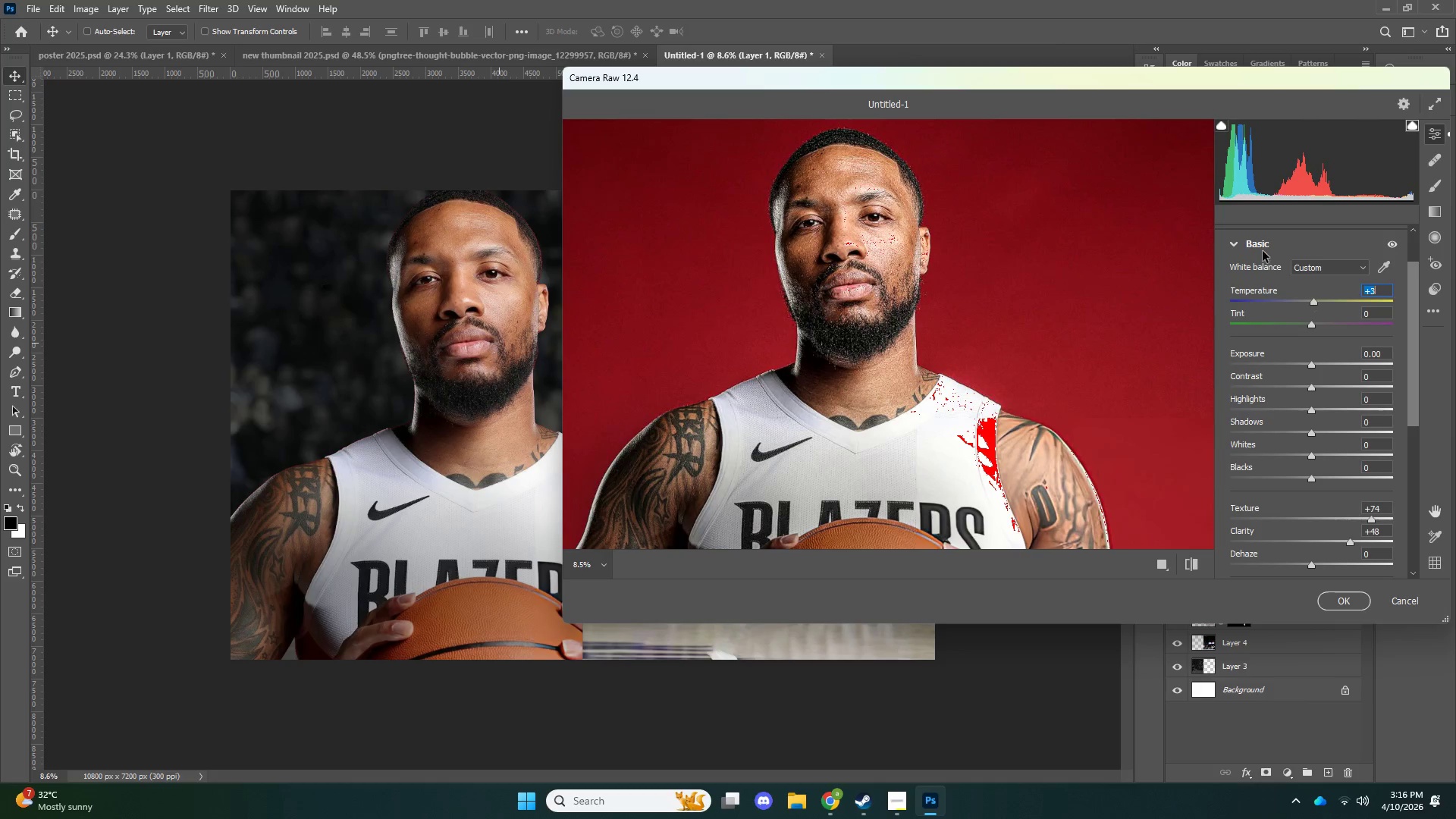 
left_click([1261, 243])
 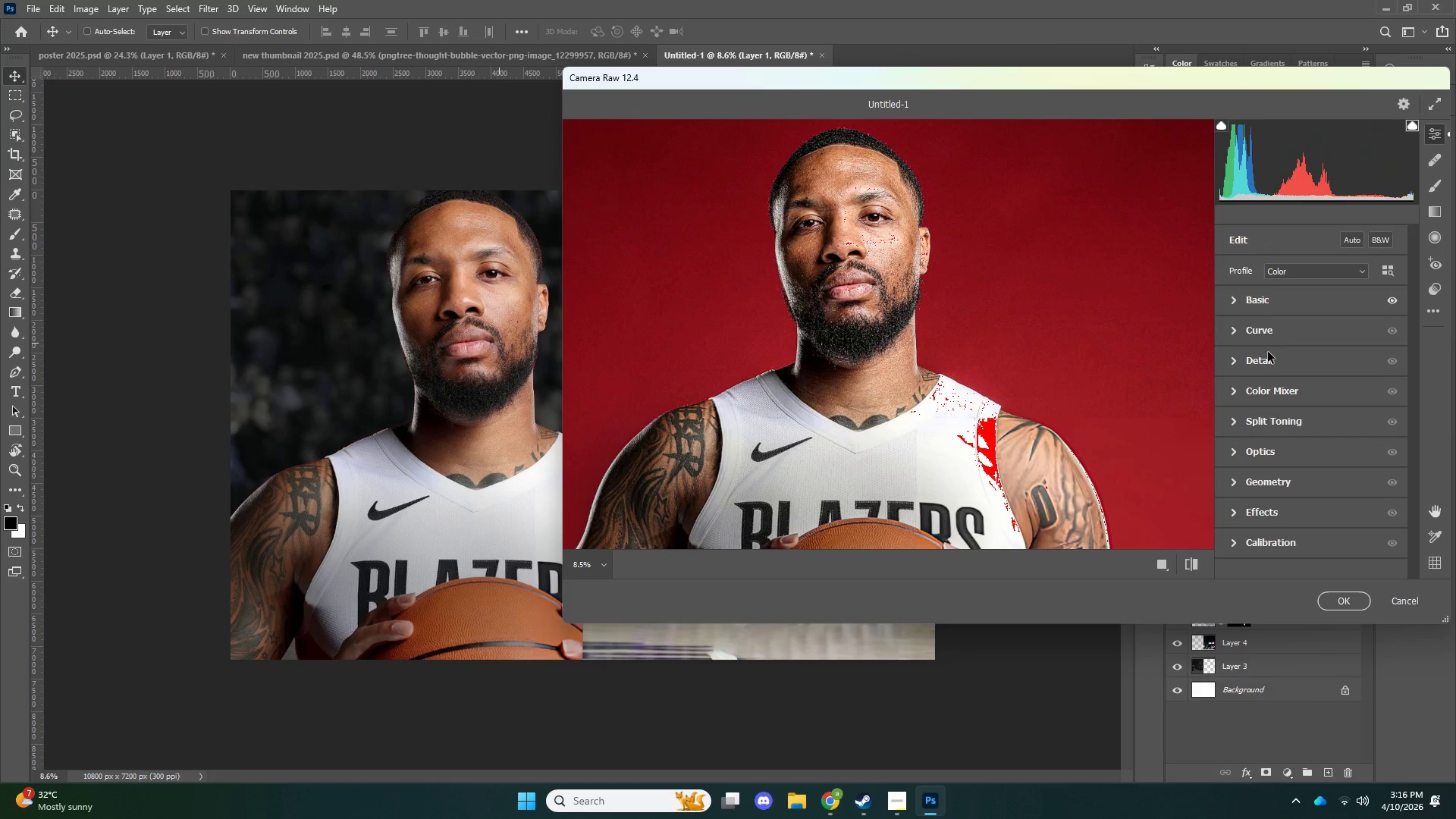 
left_click([1268, 352])
 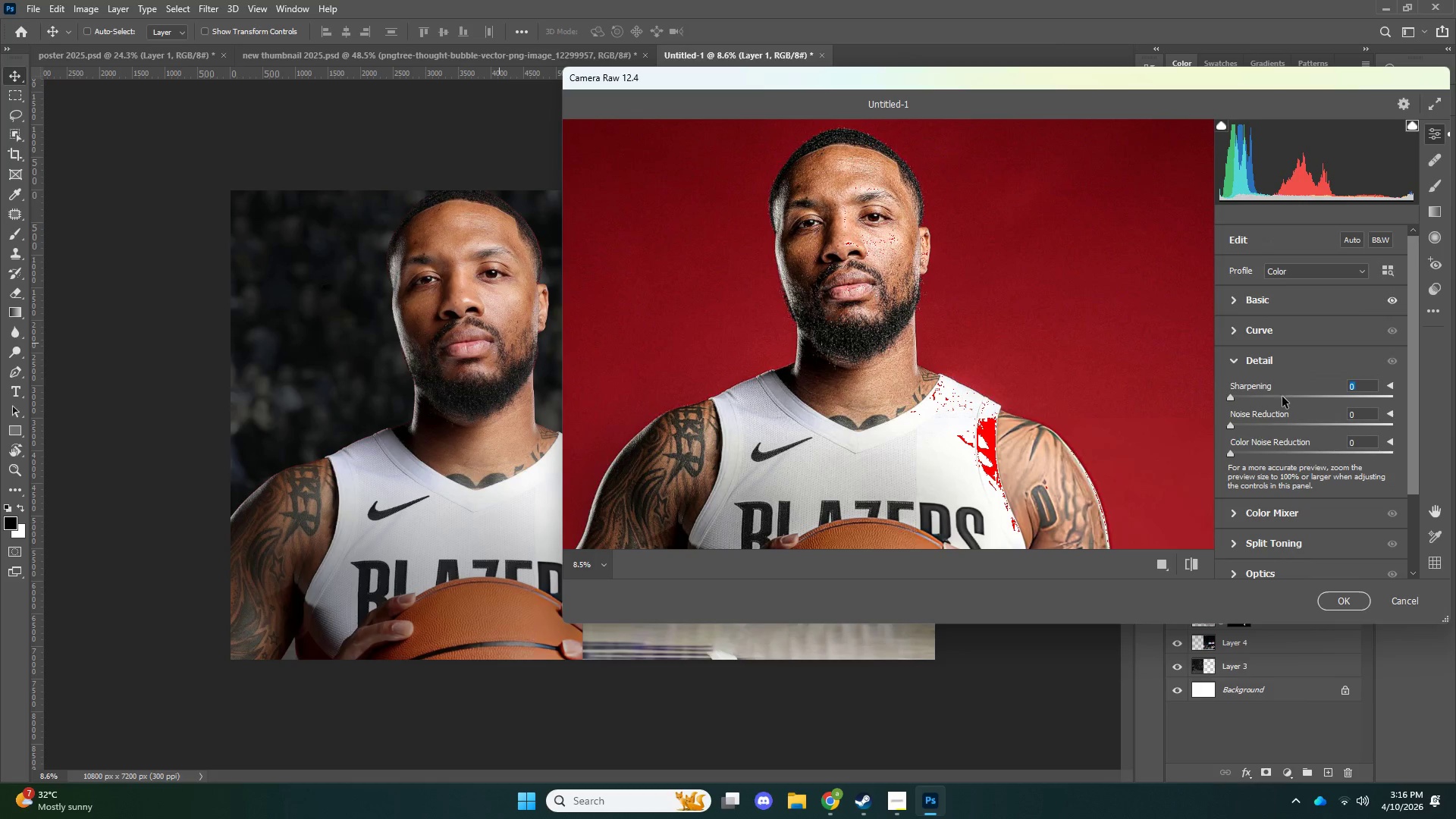 
left_click_drag(start_coordinate=[1282, 397], to_coordinate=[1291, 399])
 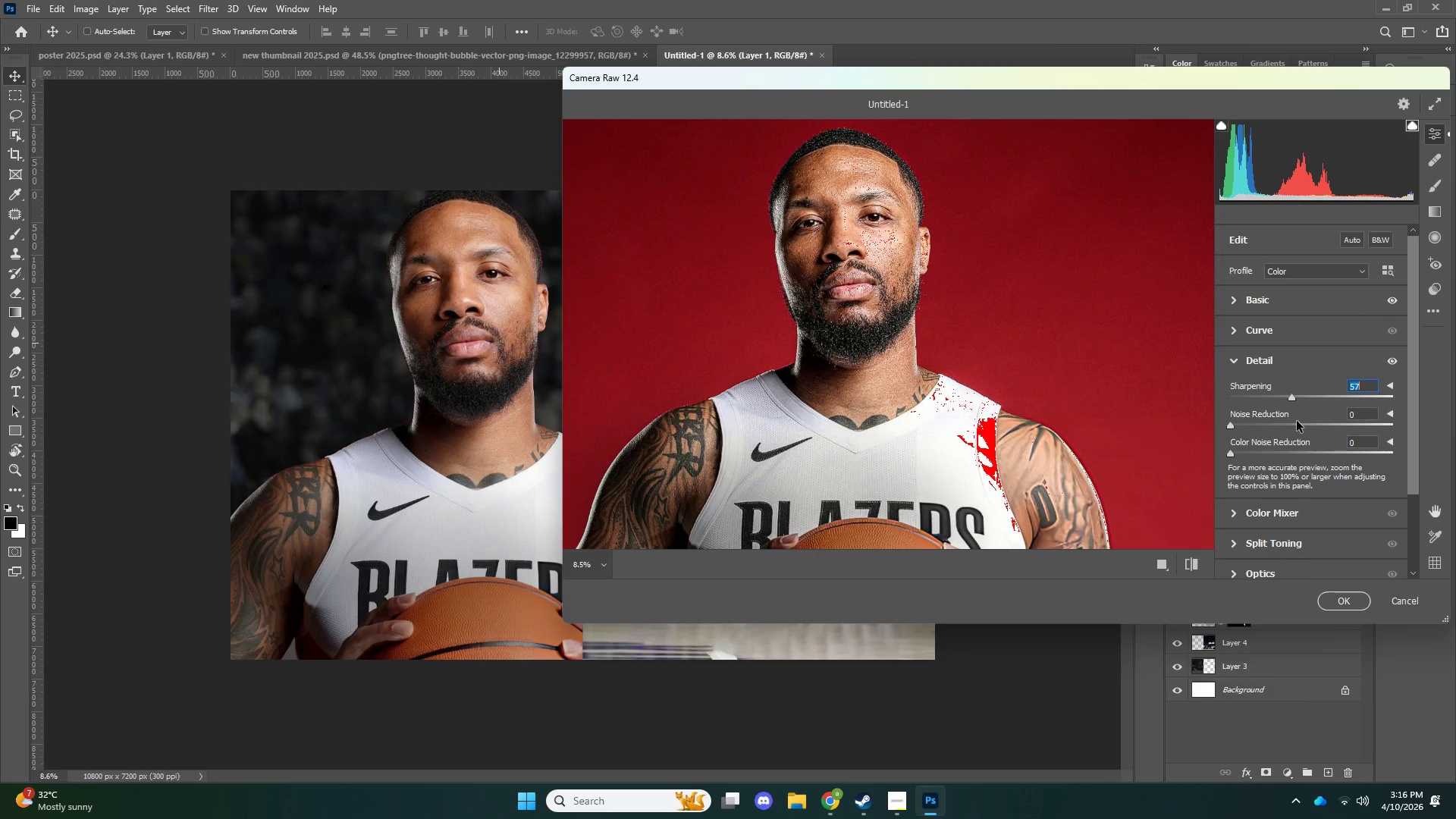 
left_click_drag(start_coordinate=[1298, 424], to_coordinate=[1314, 427])
 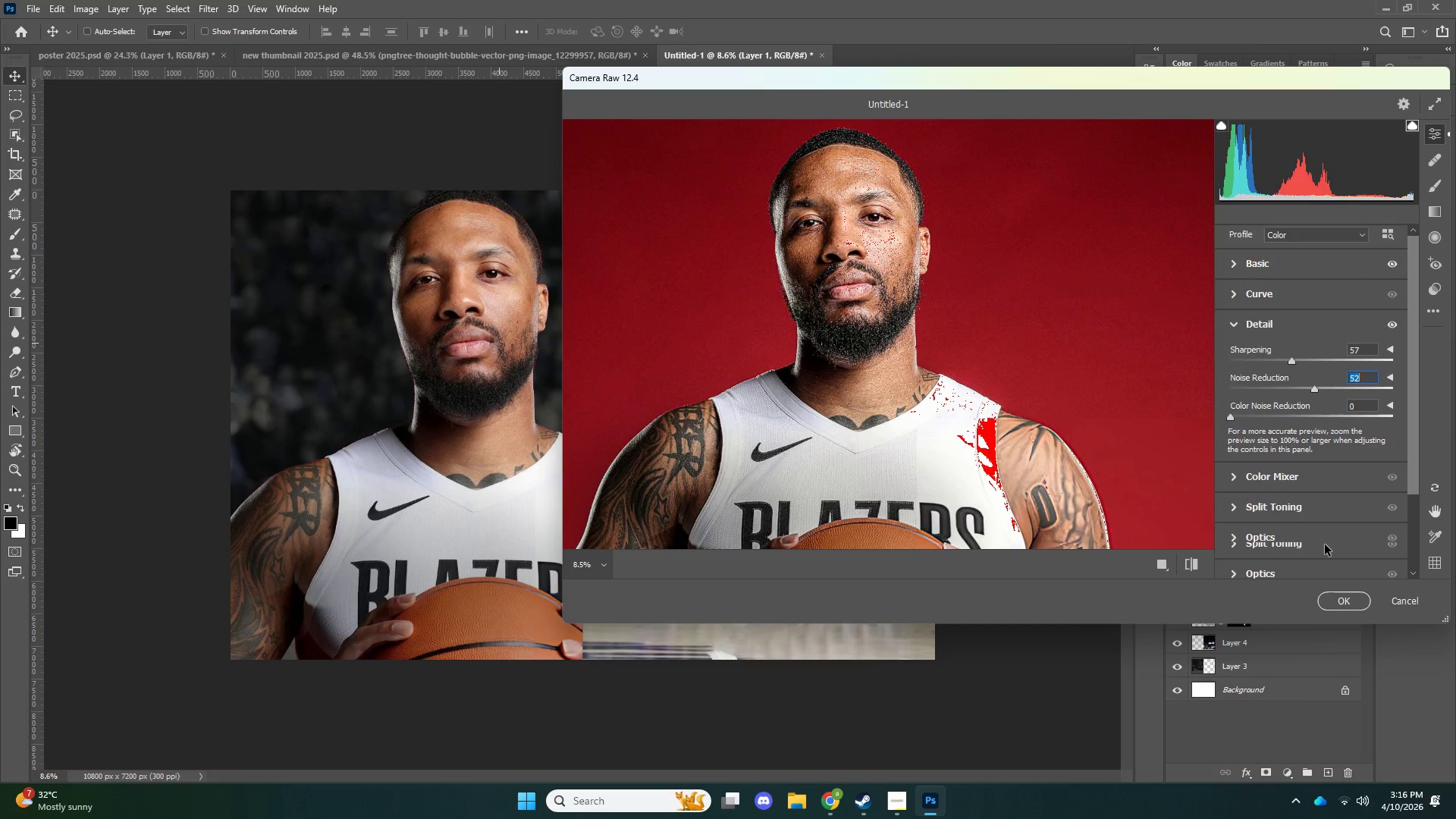 
left_click([1294, 536])
 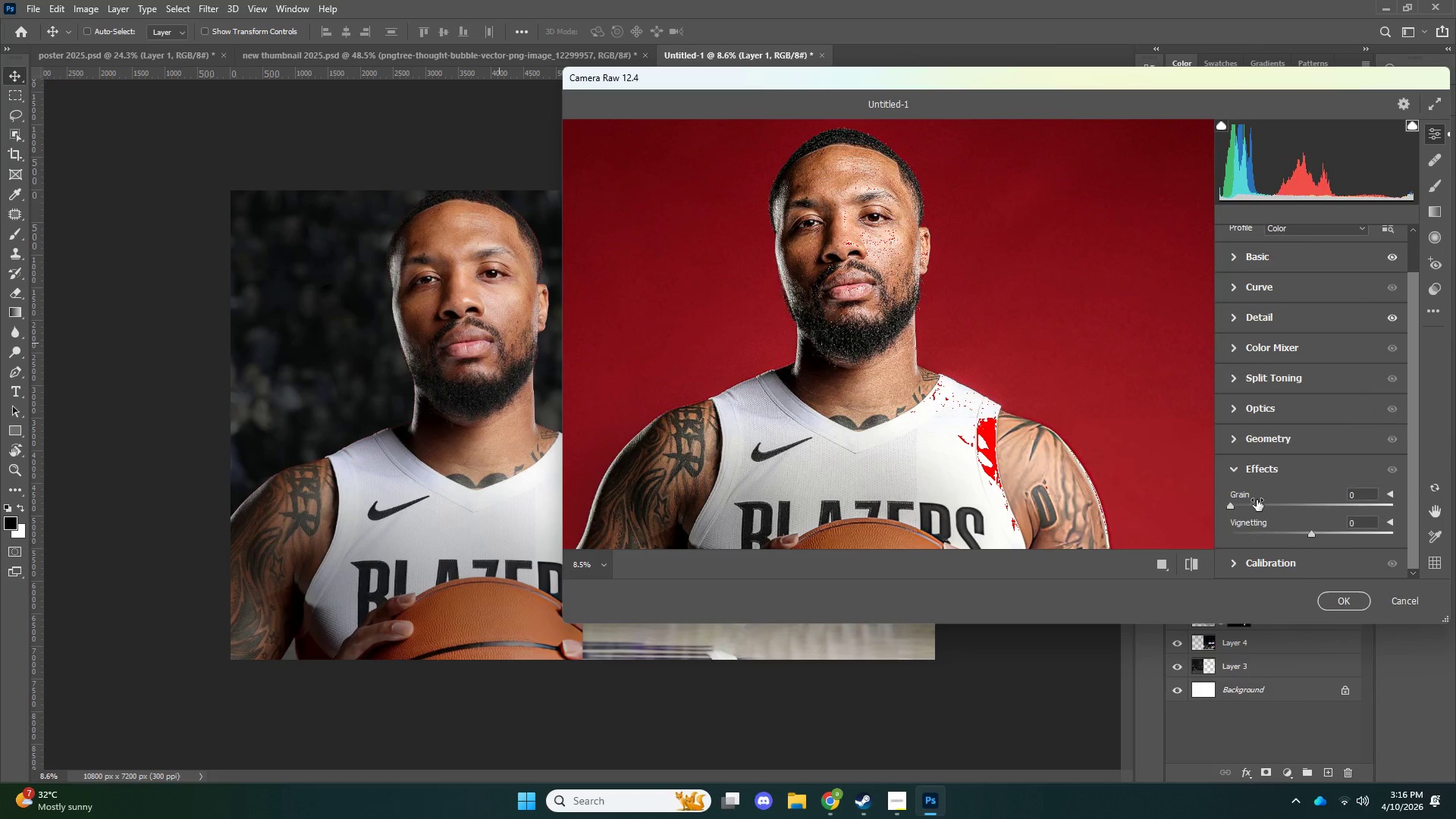 
scroll: coordinate [1326, 544], scroll_direction: down, amount: 3.0
 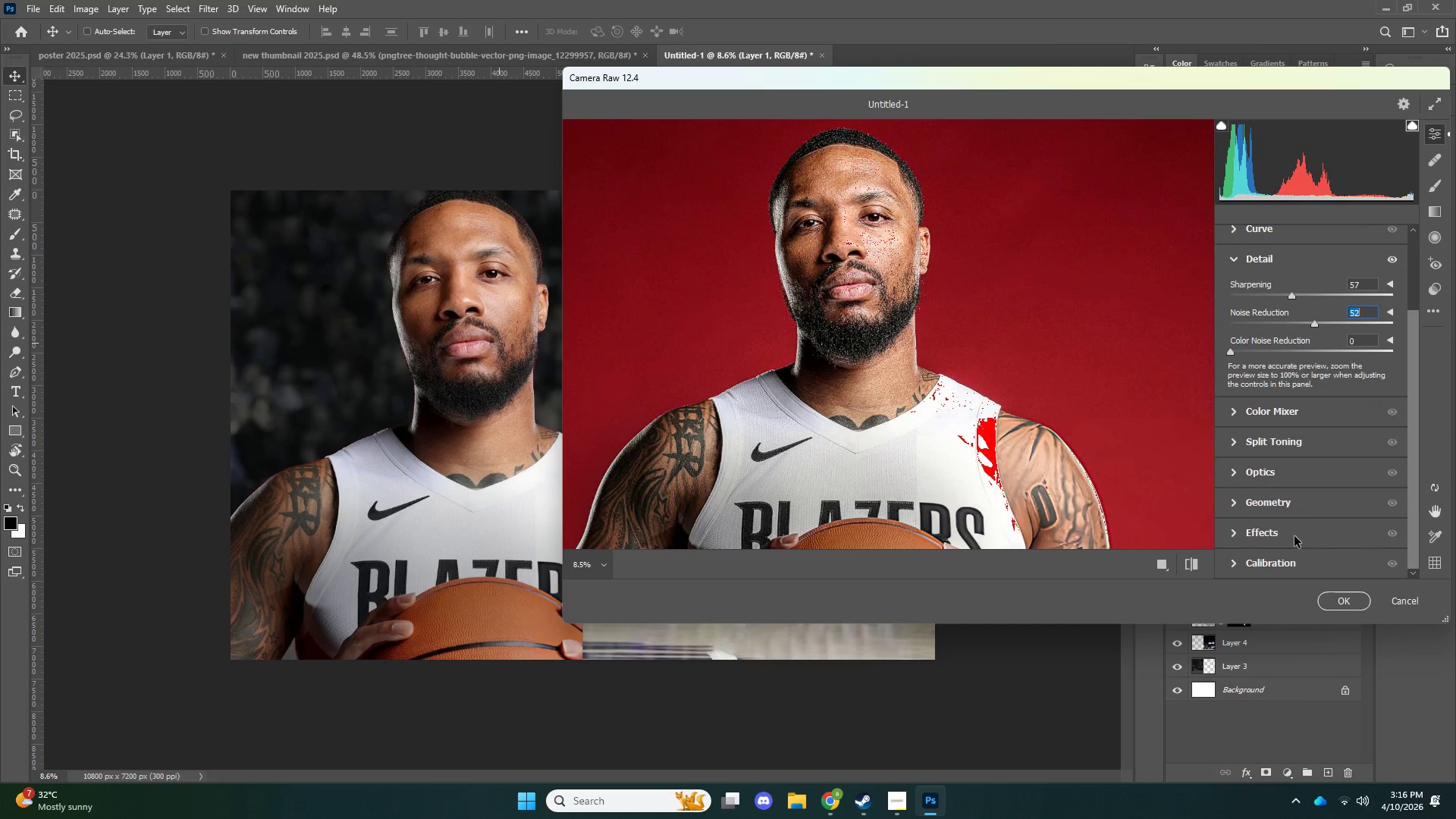 
left_click_drag(start_coordinate=[1259, 500], to_coordinate=[1263, 504])
 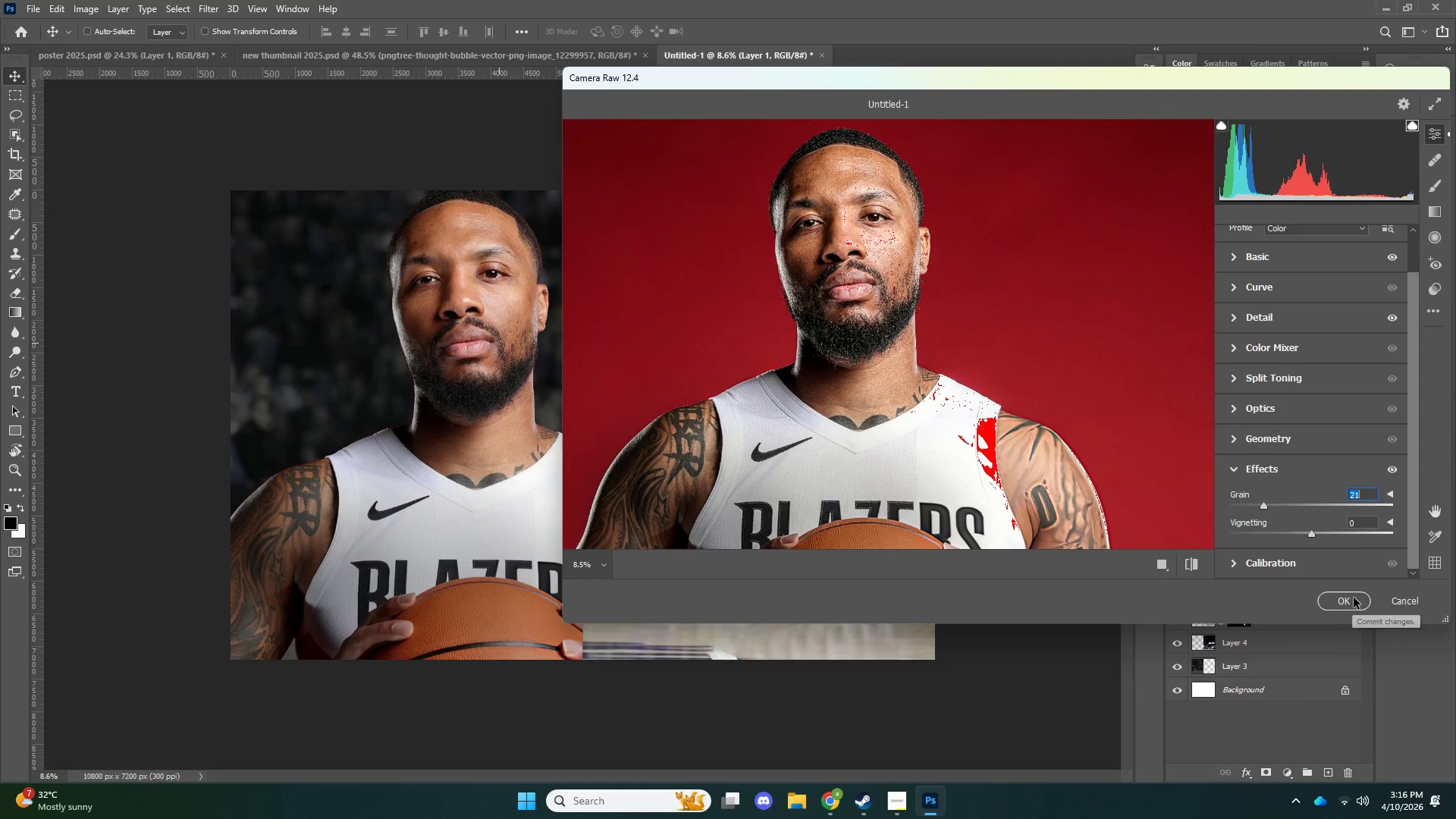 
left_click([1354, 598])
 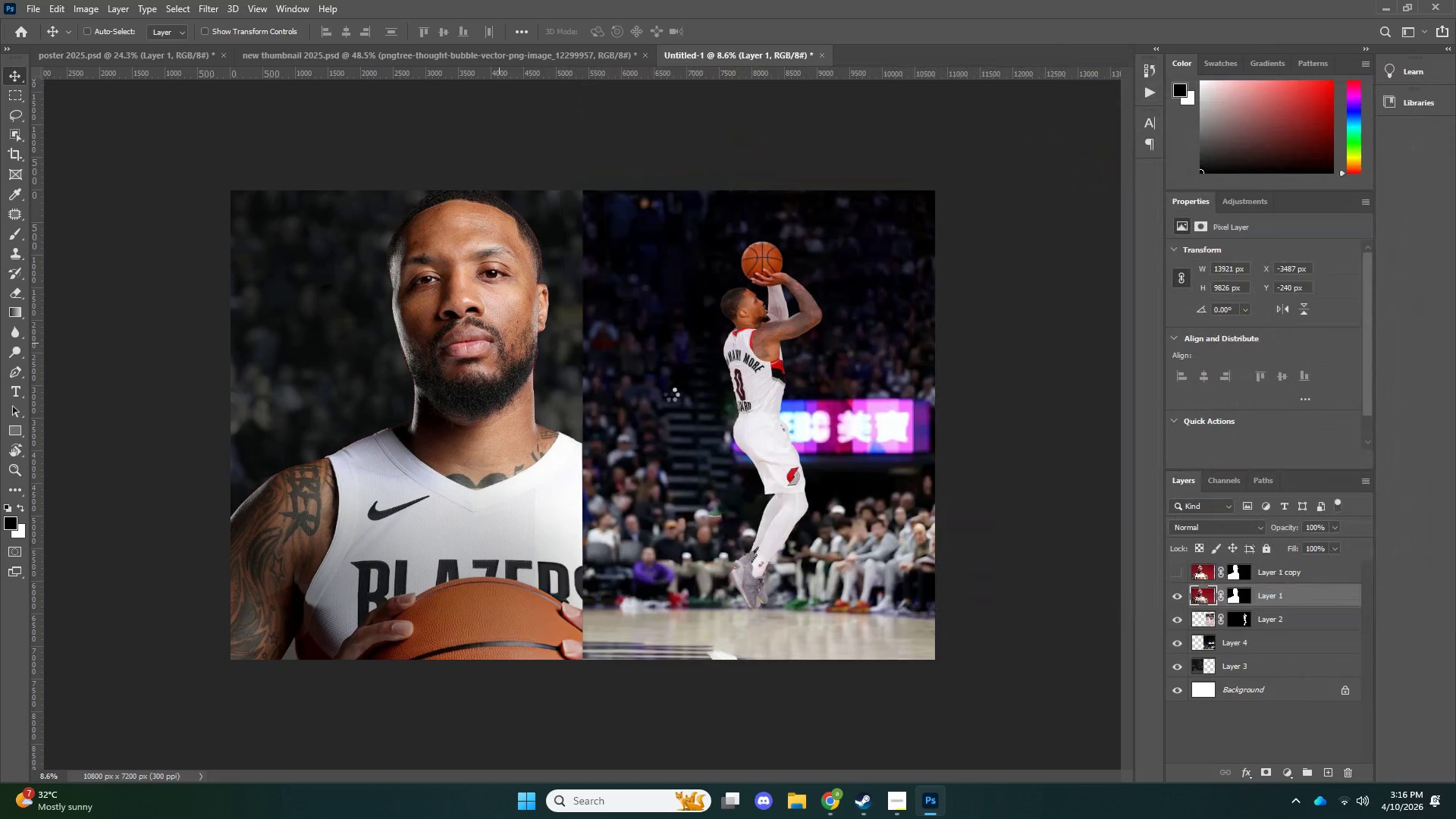 
mouse_move([530, 353])
 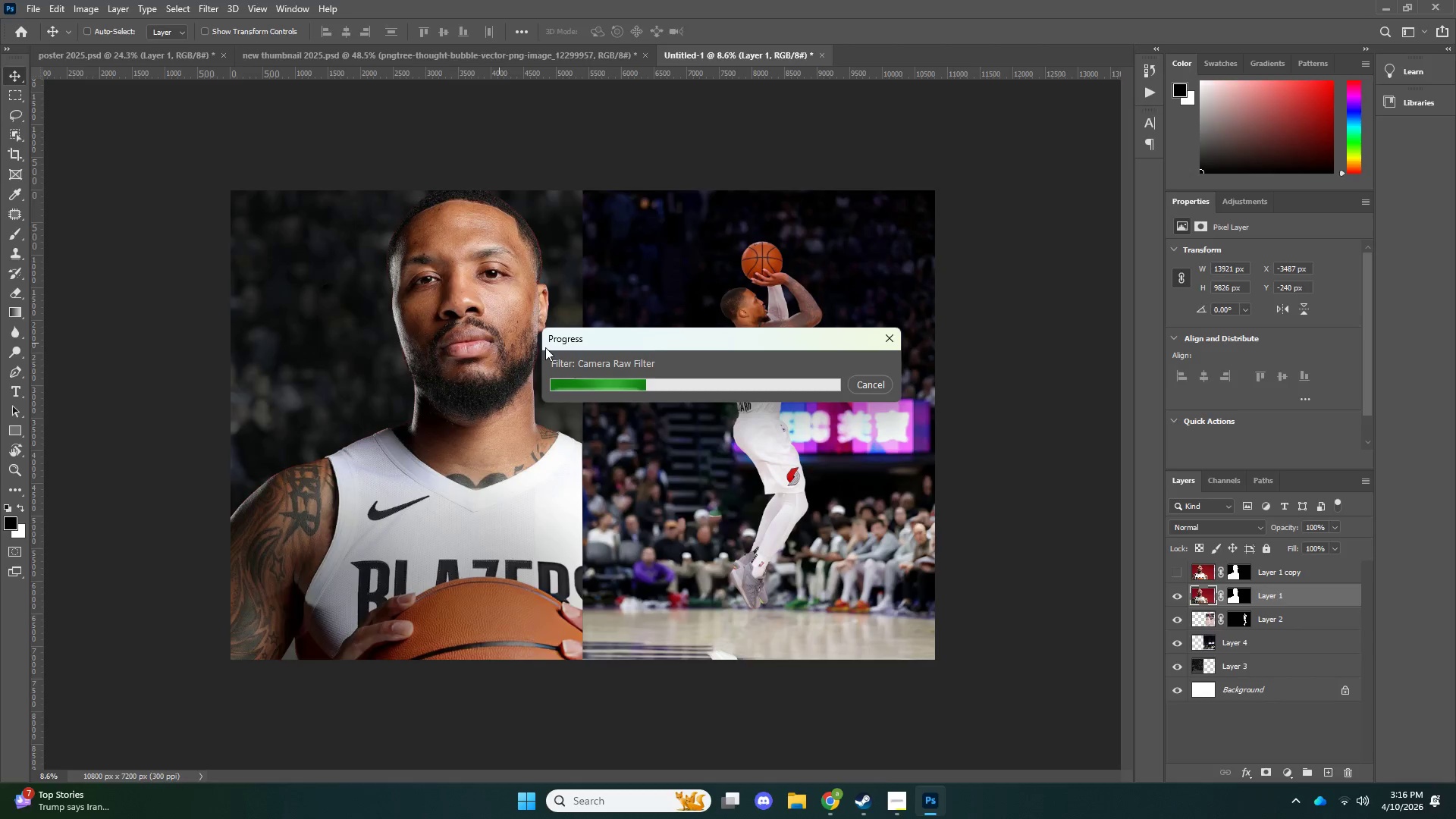 
left_click([908, 811])